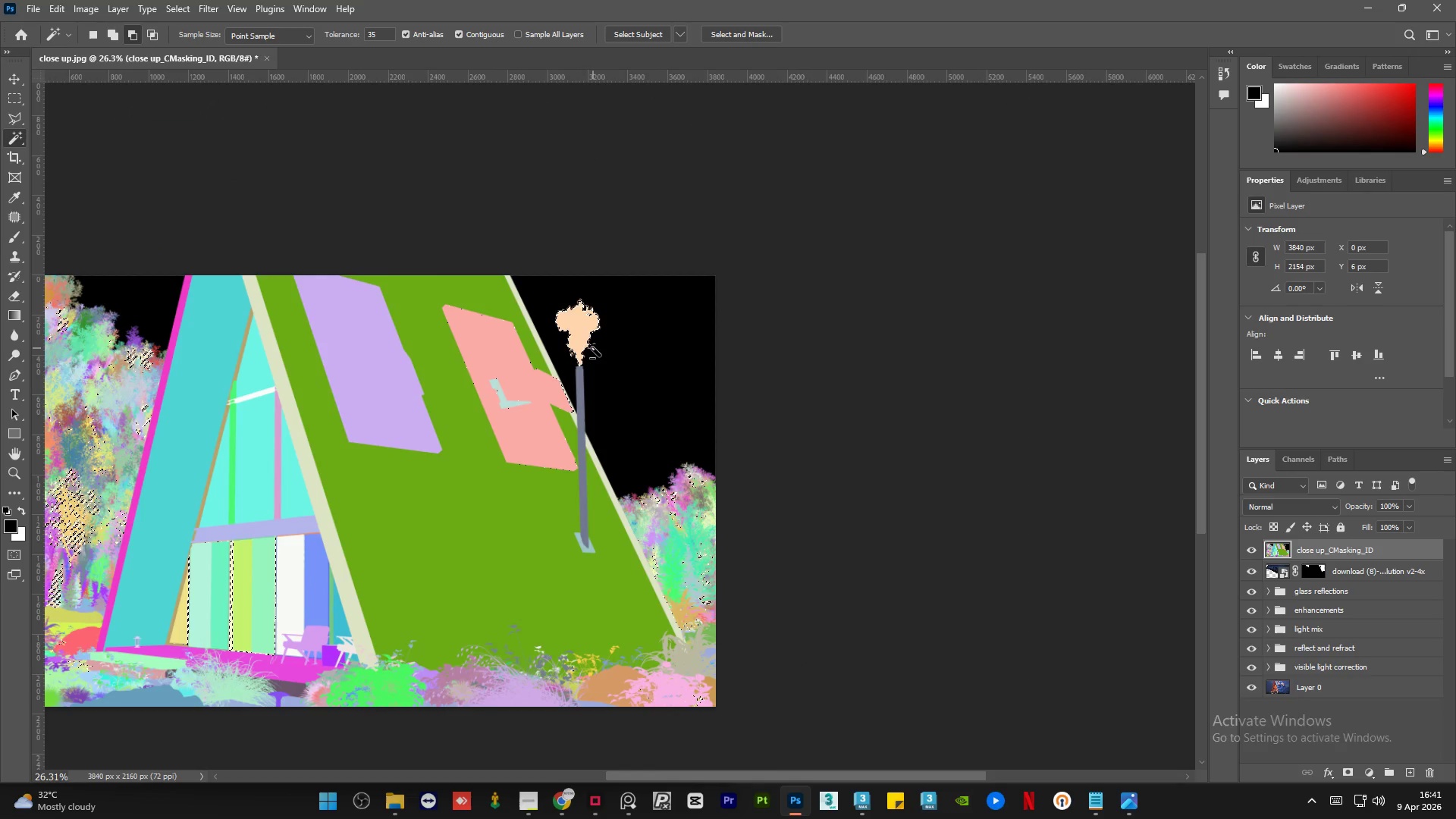 
hold_key(key=AltLeft, duration=0.58)
scroll: coordinate [130, 351], scroll_direction: down, amount: 4.0
 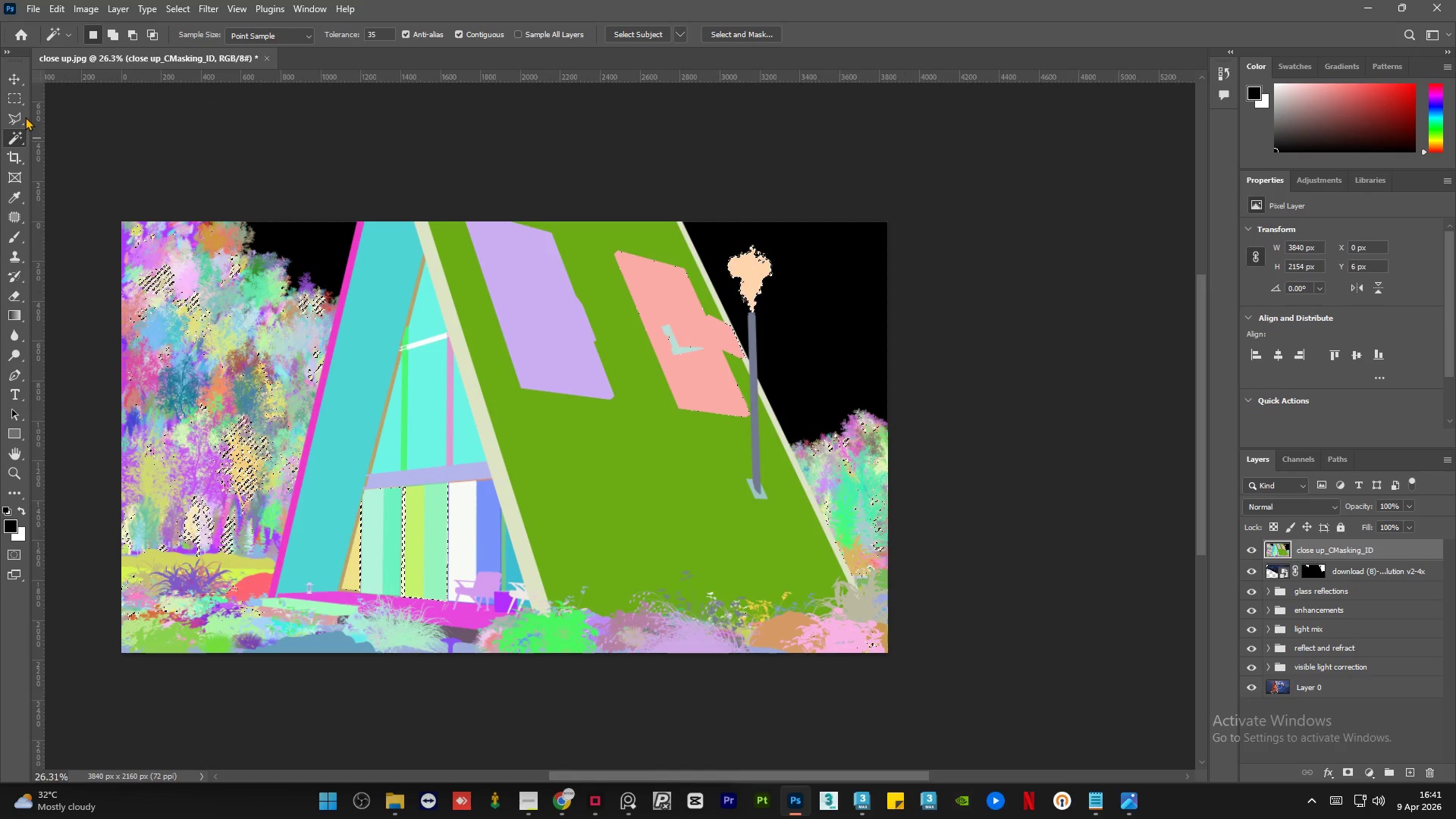 
left_click([22, 113])
 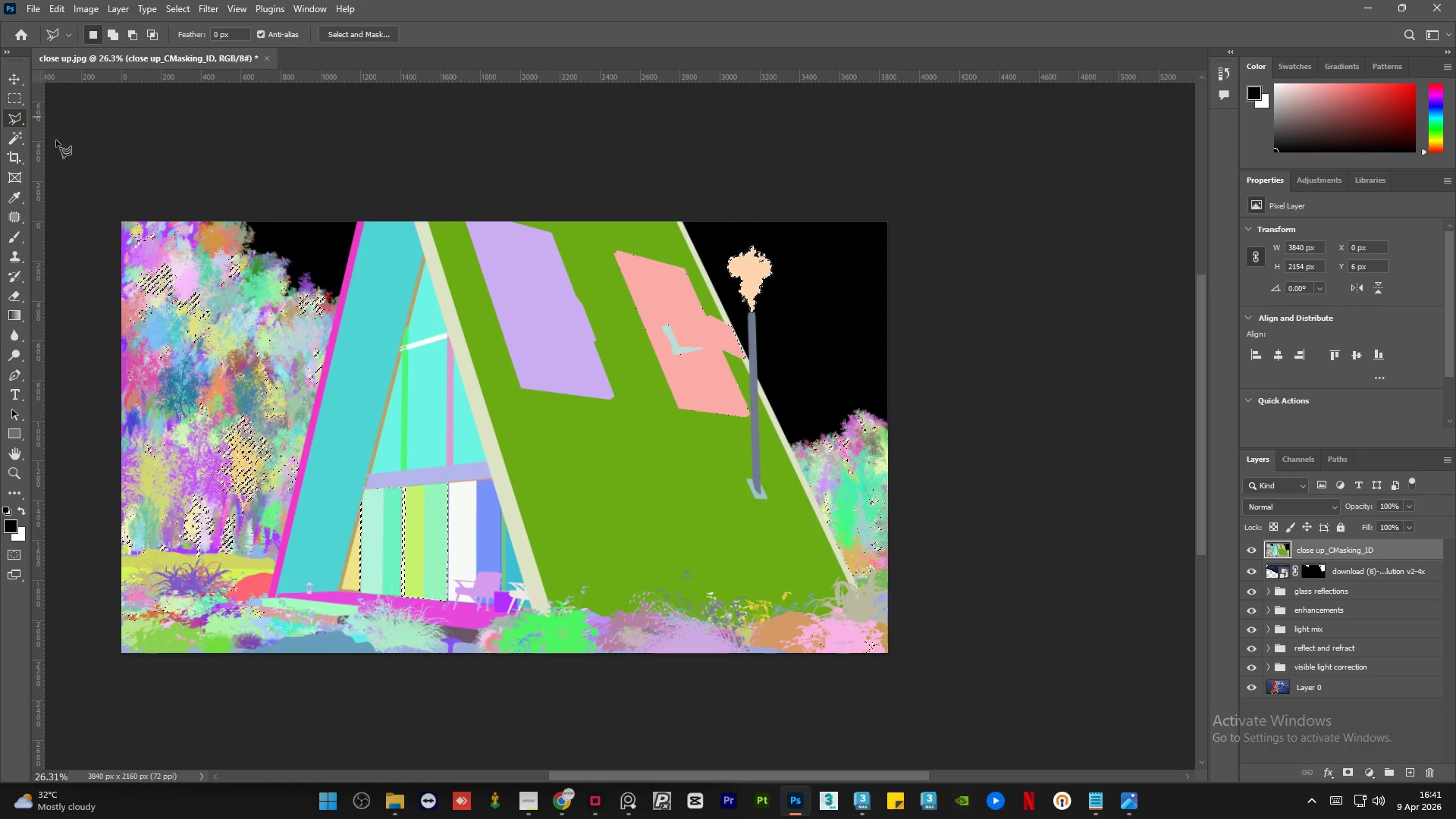 
hold_key(key=AltLeft, duration=0.53)
 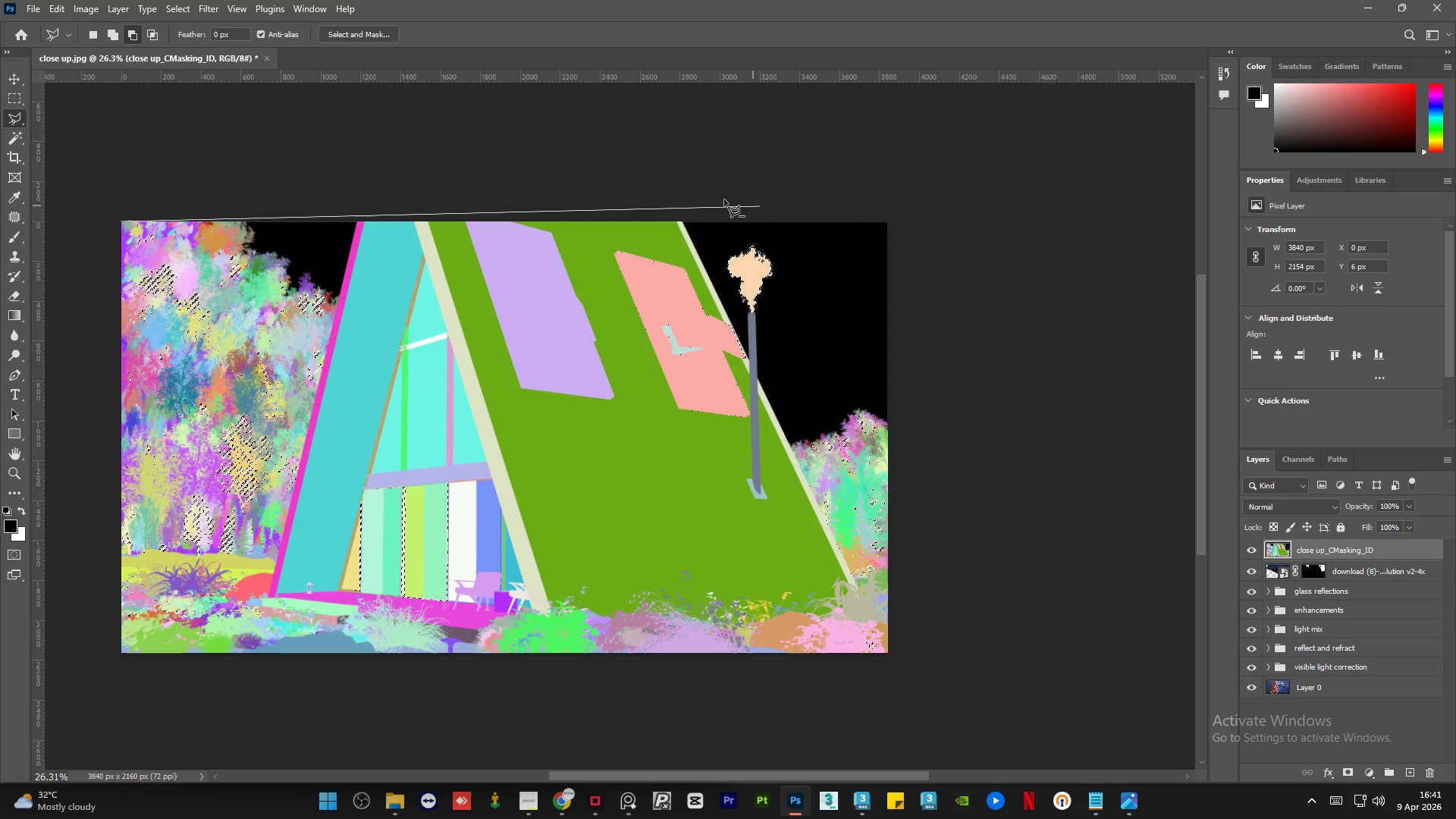 
left_click([723, 199])
 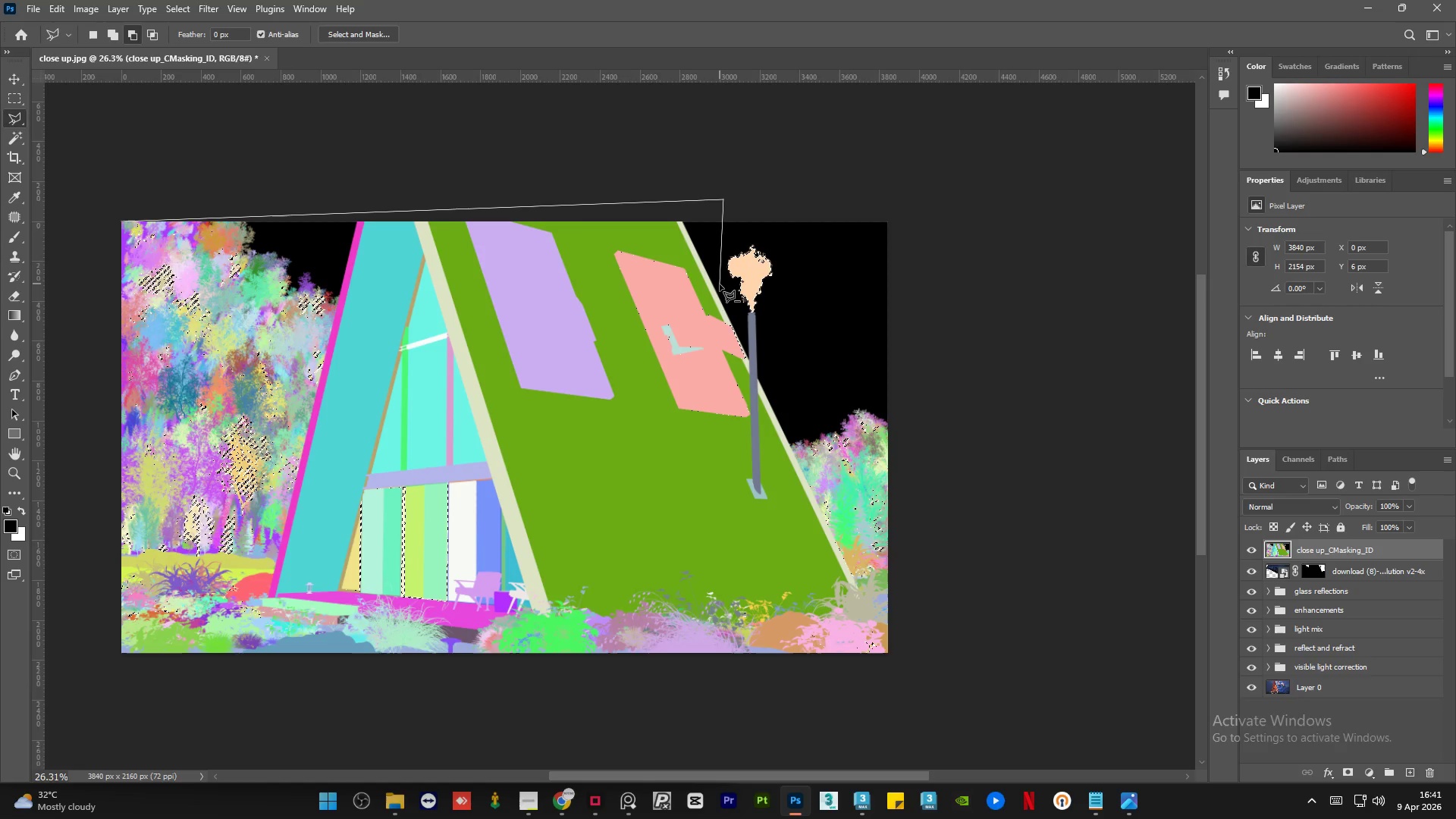 
left_click([720, 284])
 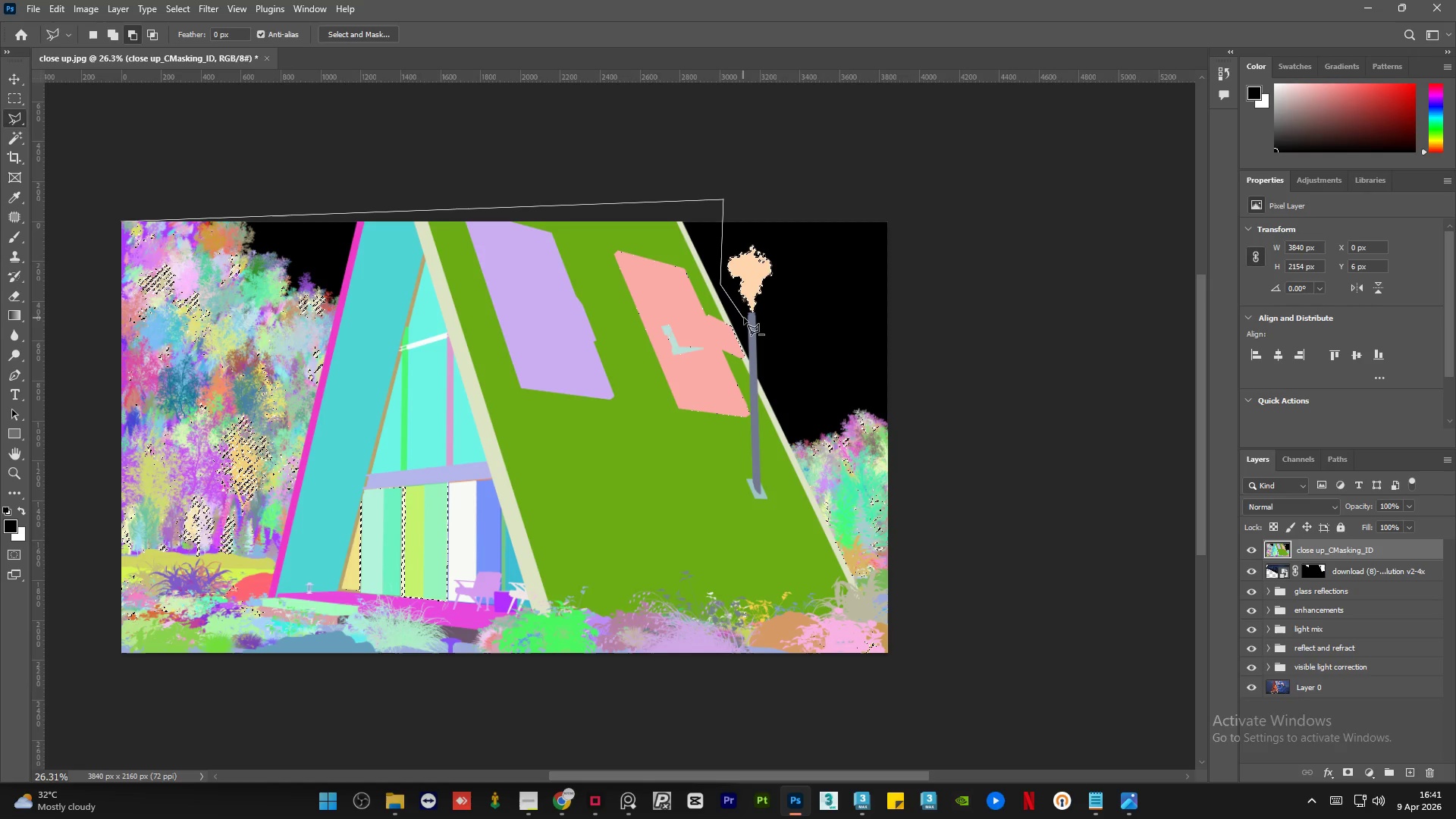 
left_click([744, 318])
 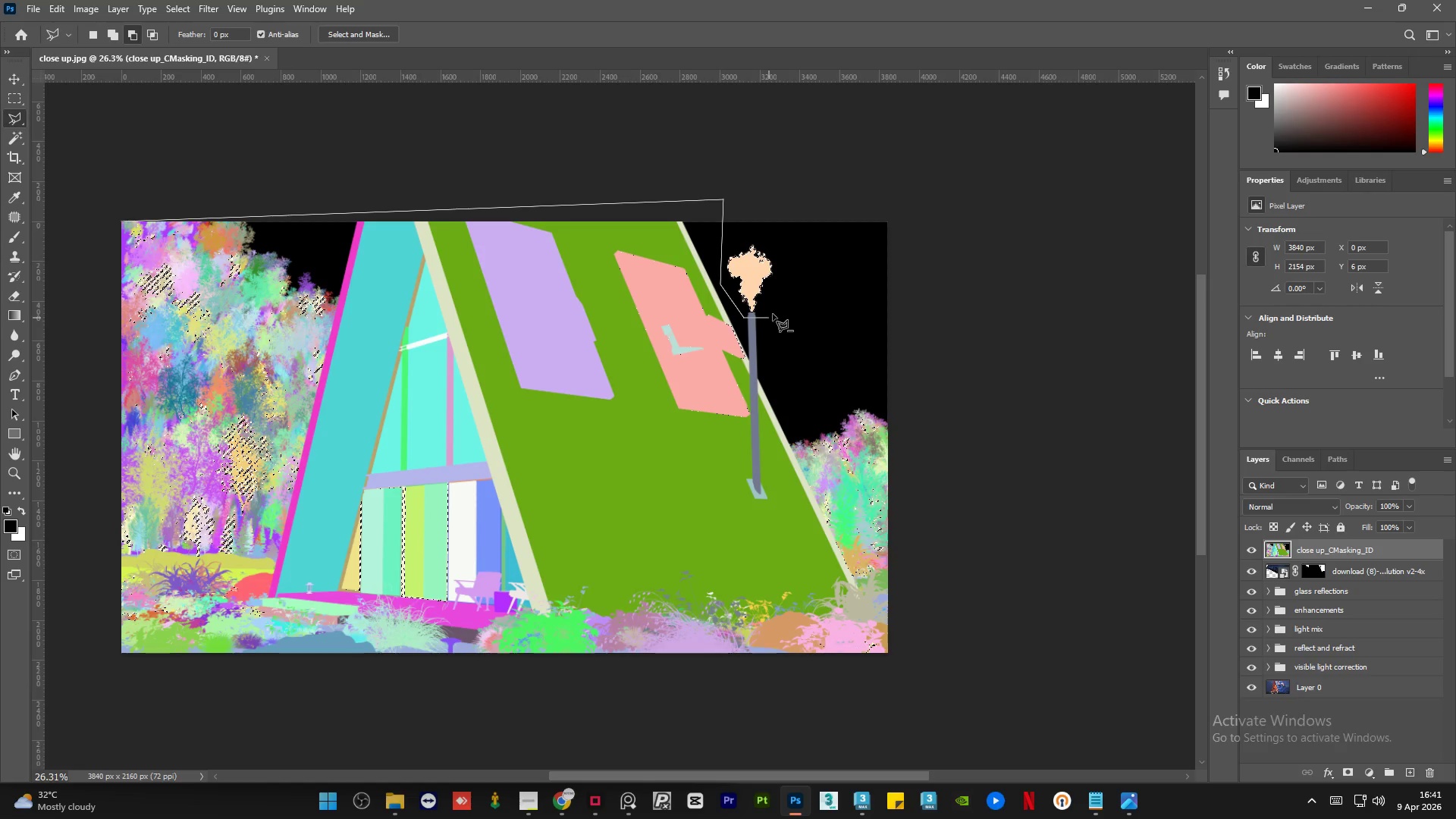 
left_click_drag(start_coordinate=[802, 291], to_coordinate=[814, 290])
 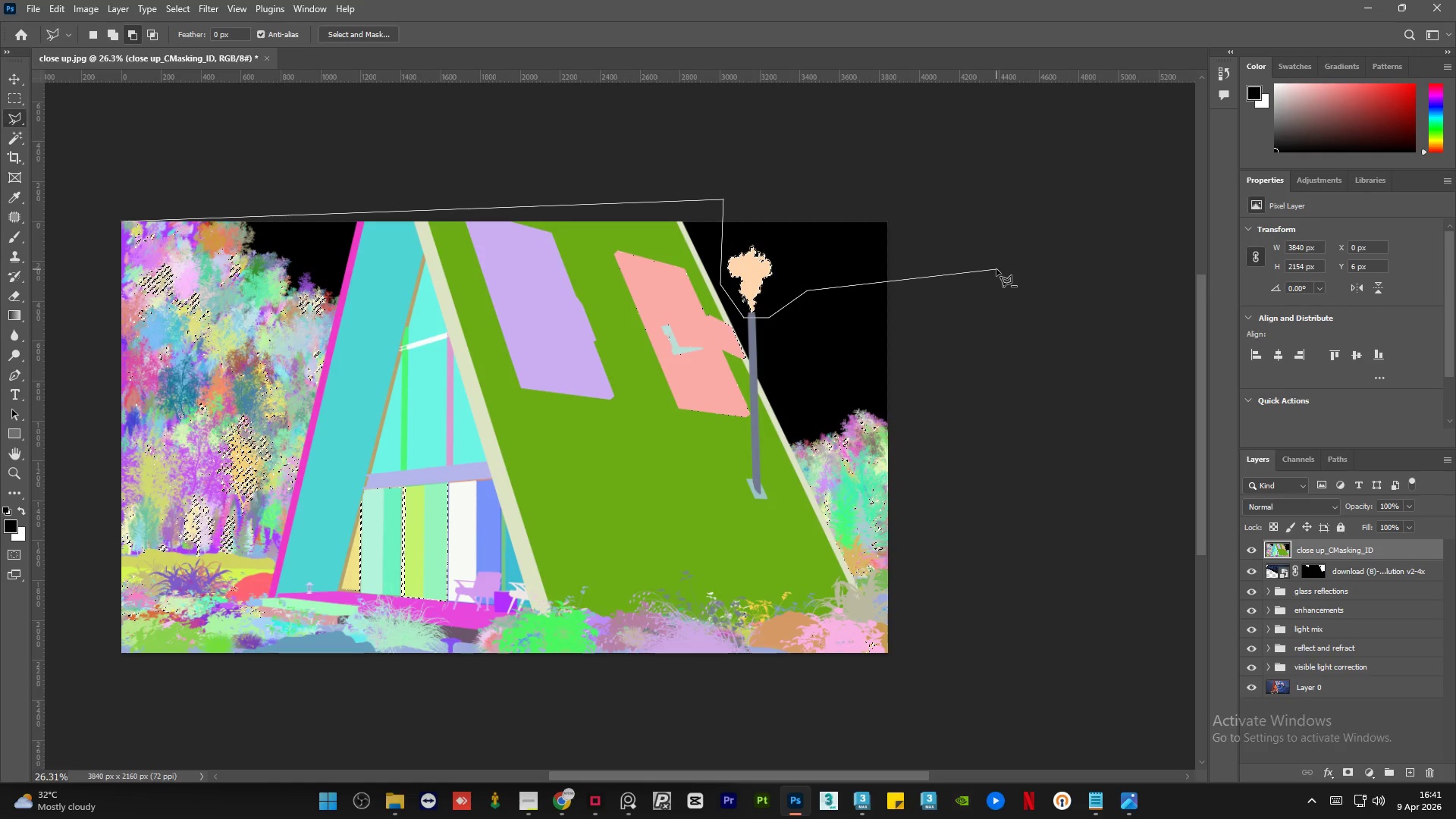 
left_click_drag(start_coordinate=[996, 269], to_coordinate=[999, 284])
 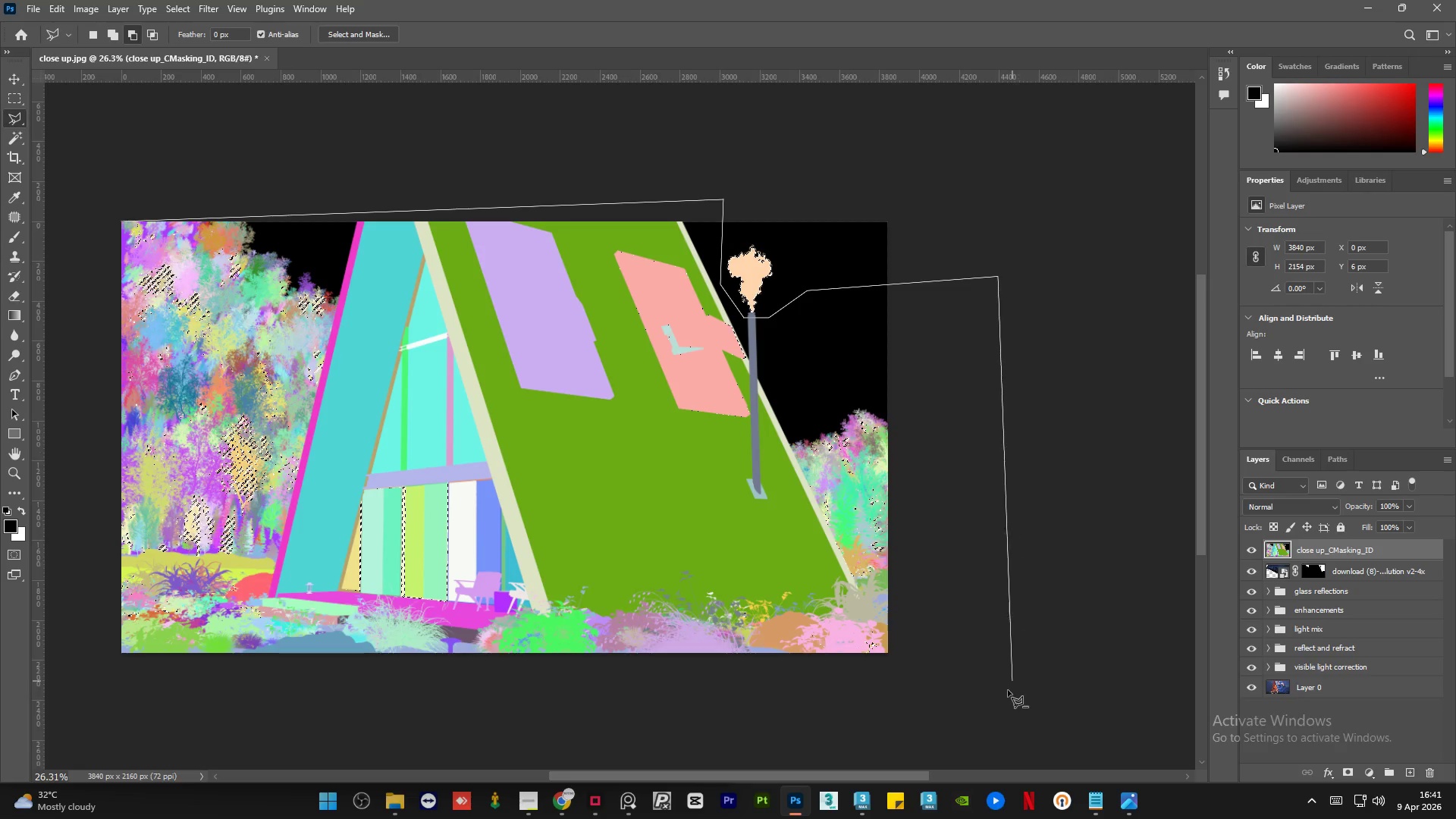 
left_click_drag(start_coordinate=[1006, 690], to_coordinate=[995, 695])
 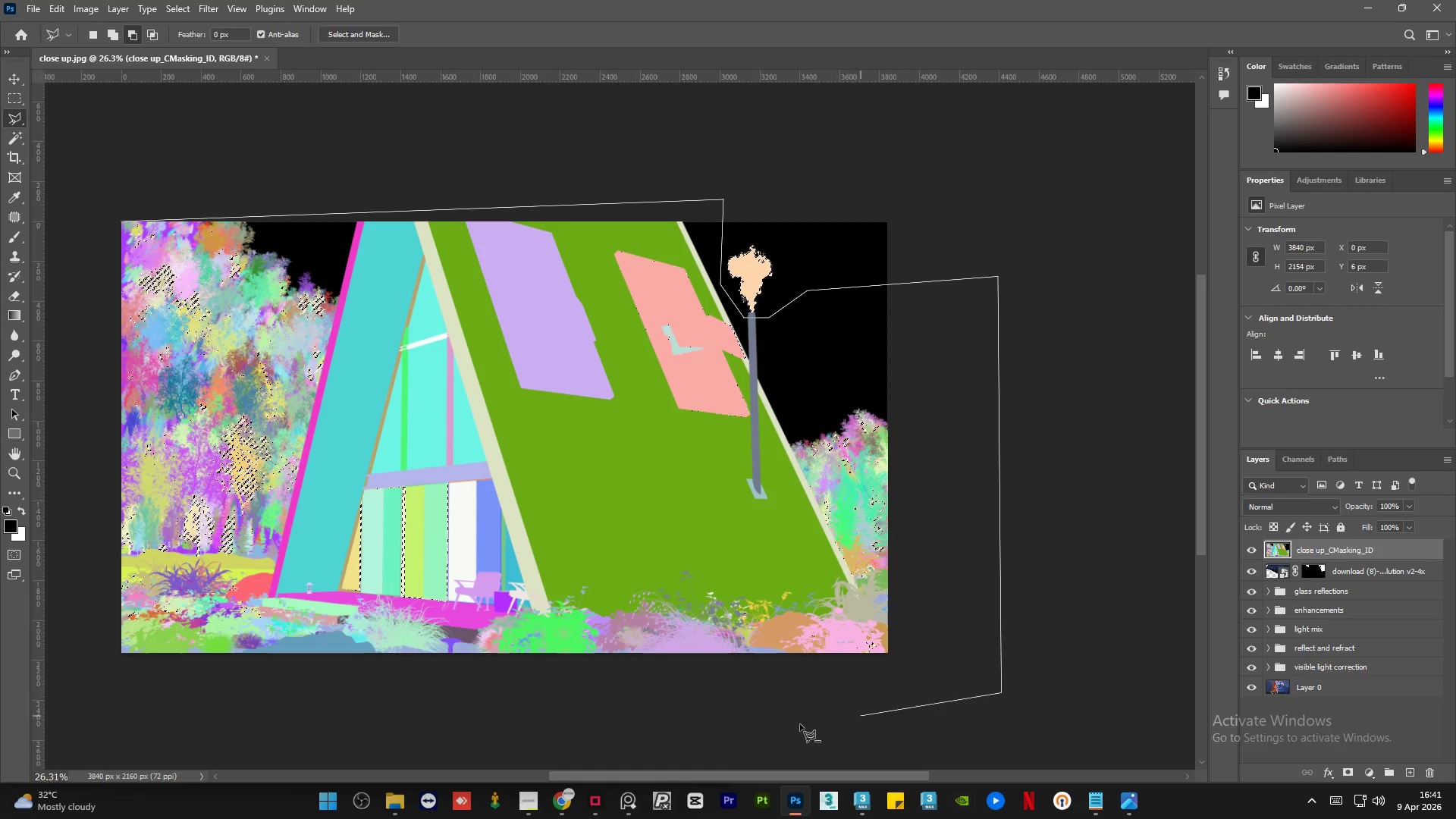 
left_click_drag(start_coordinate=[799, 724], to_coordinate=[770, 722])
 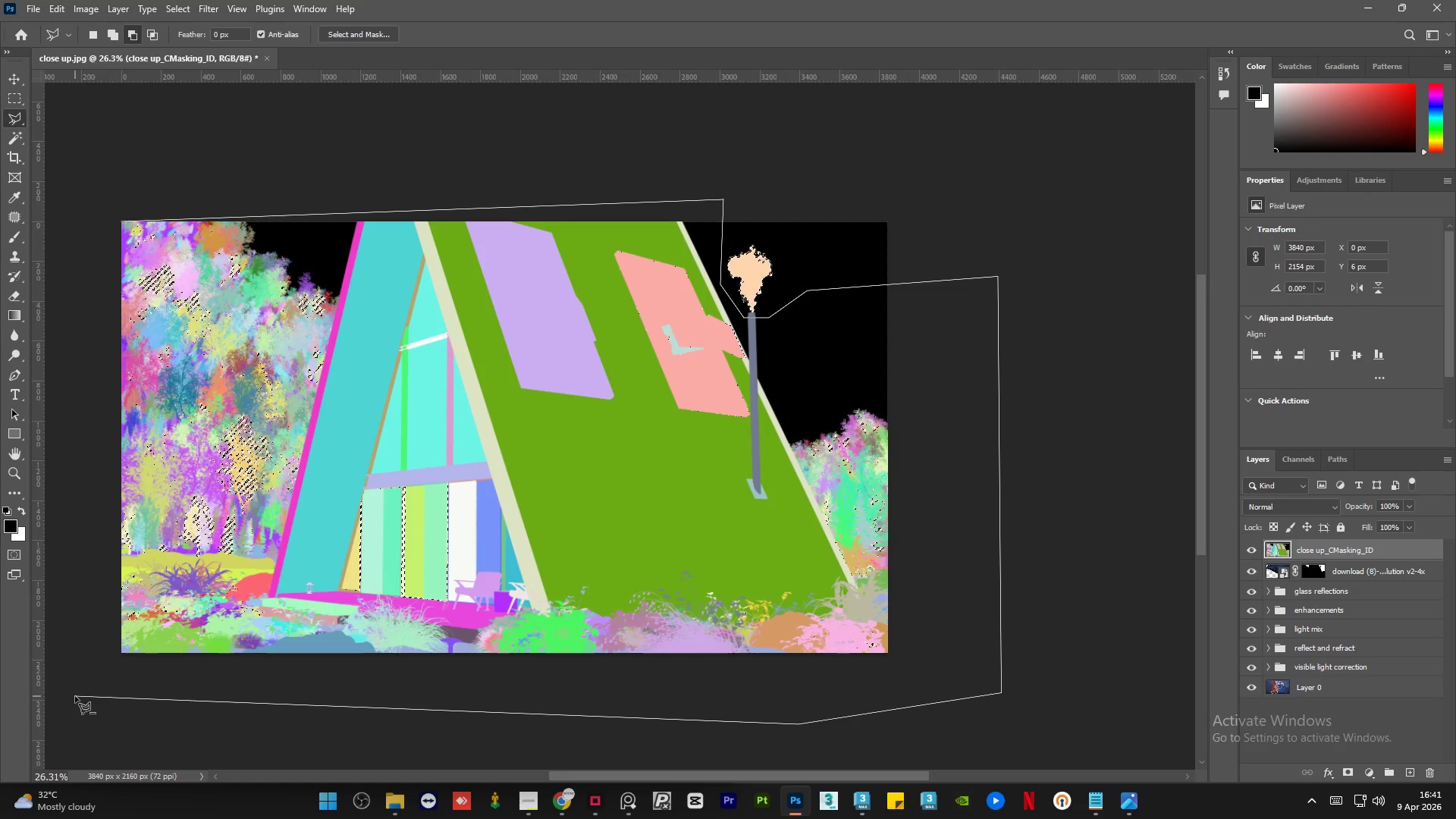 
left_click_drag(start_coordinate=[53, 549], to_coordinate=[60, 516])
 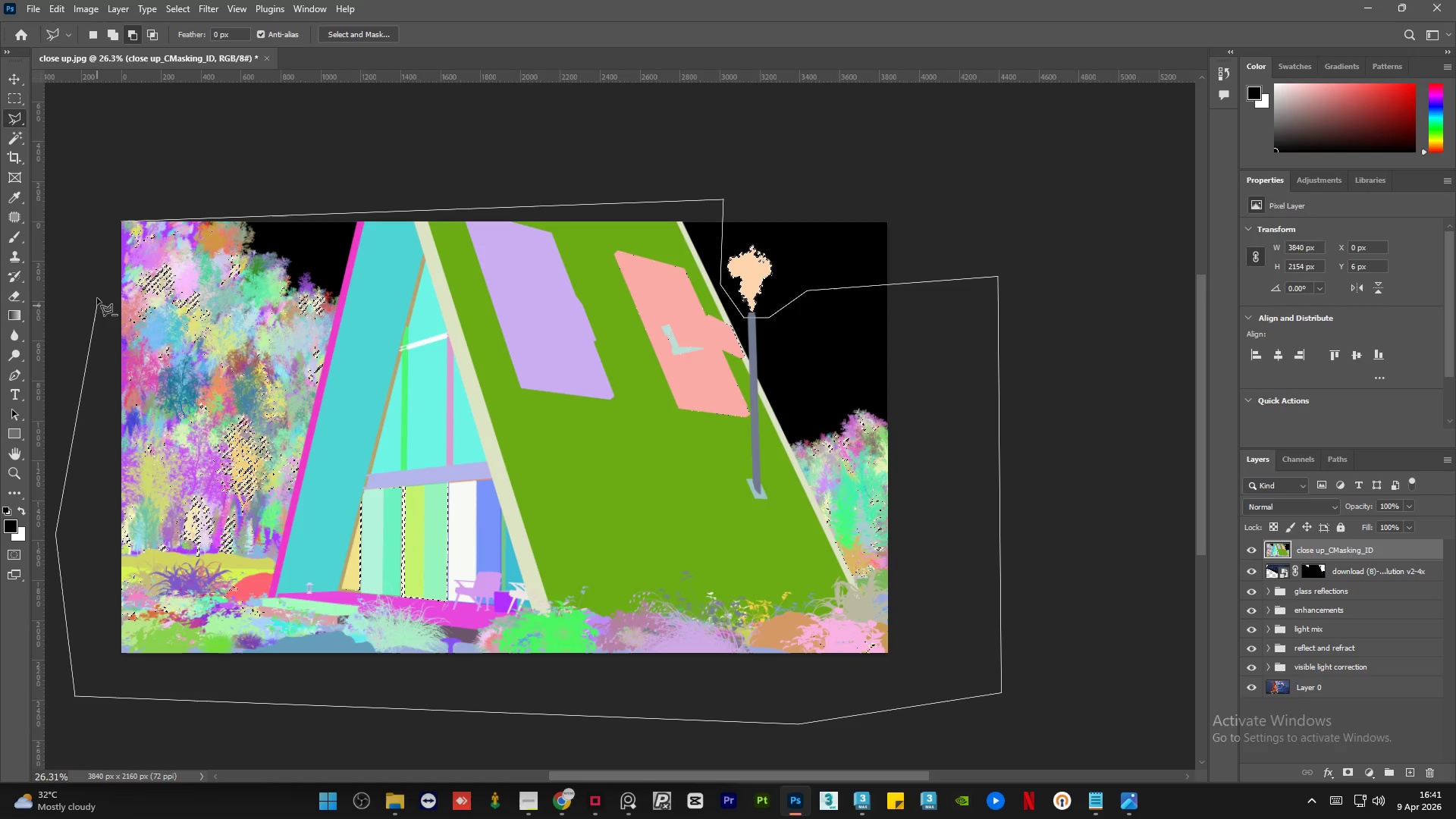 
left_click_drag(start_coordinate=[96, 291], to_coordinate=[98, 272])
 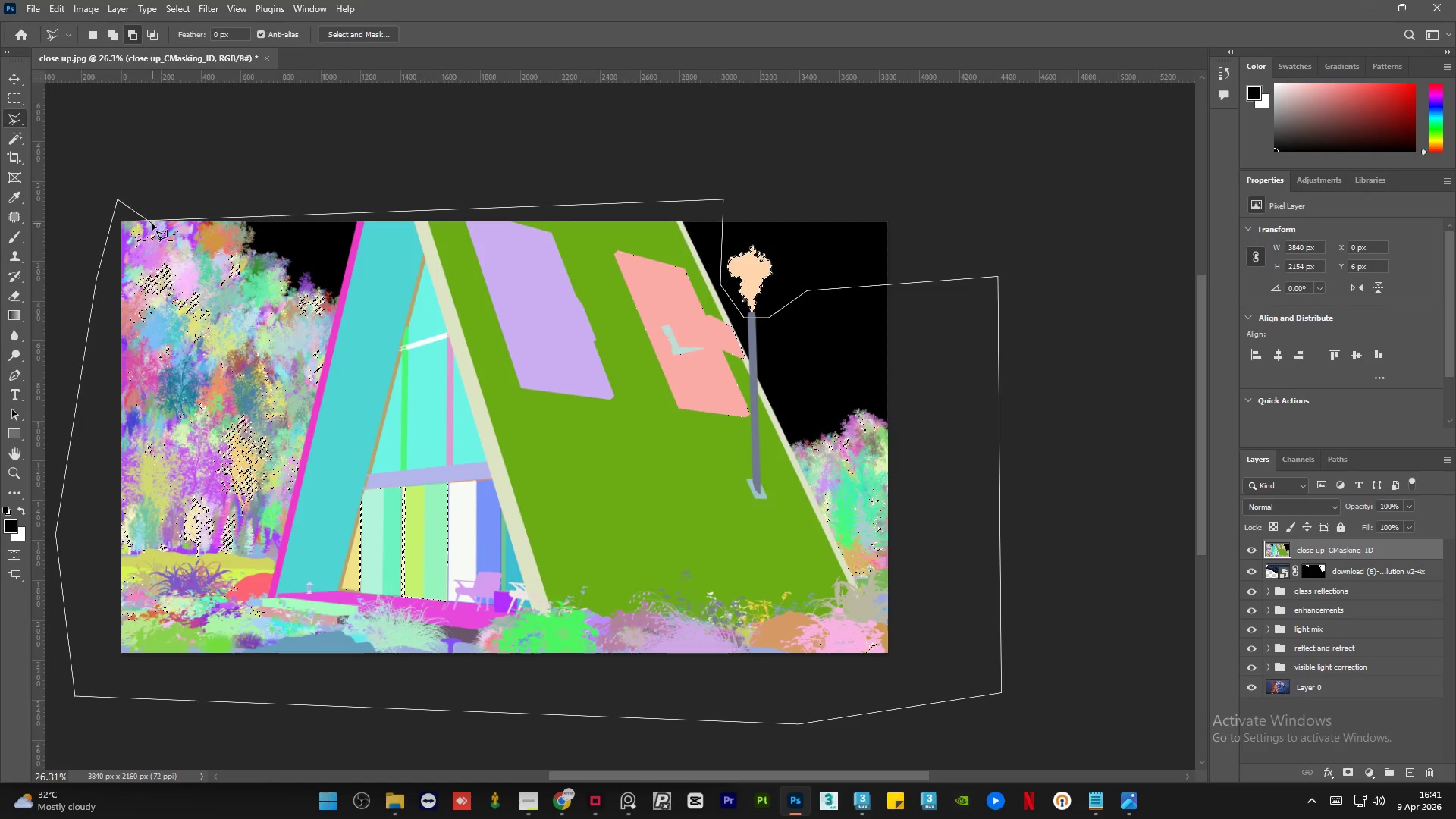 
double_click([152, 224])
 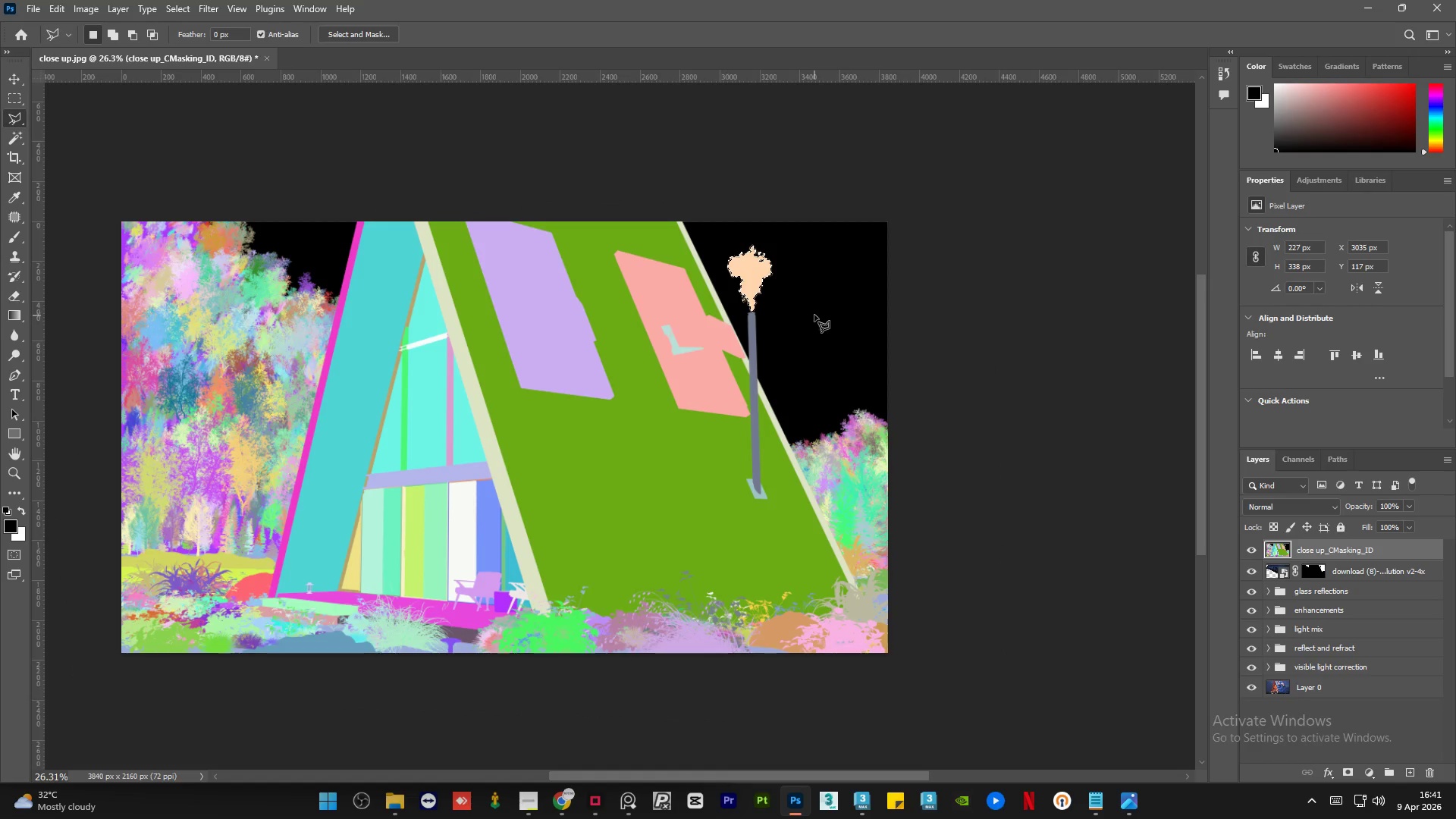 
hold_key(key=AltLeft, duration=0.73)
scroll: coordinate [821, 239], scroll_direction: up, amount: 6.0
 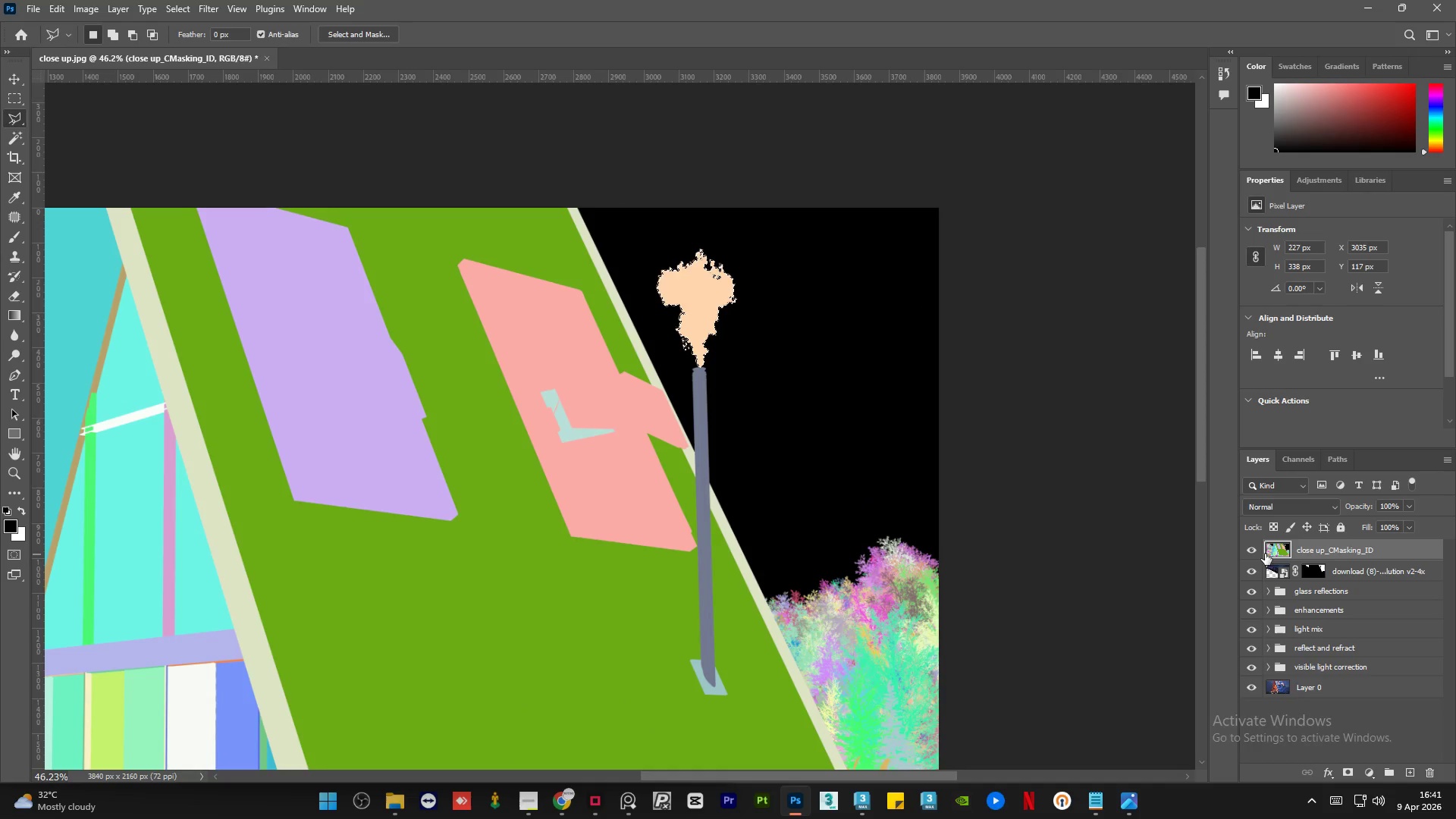 
left_click([1255, 550])
 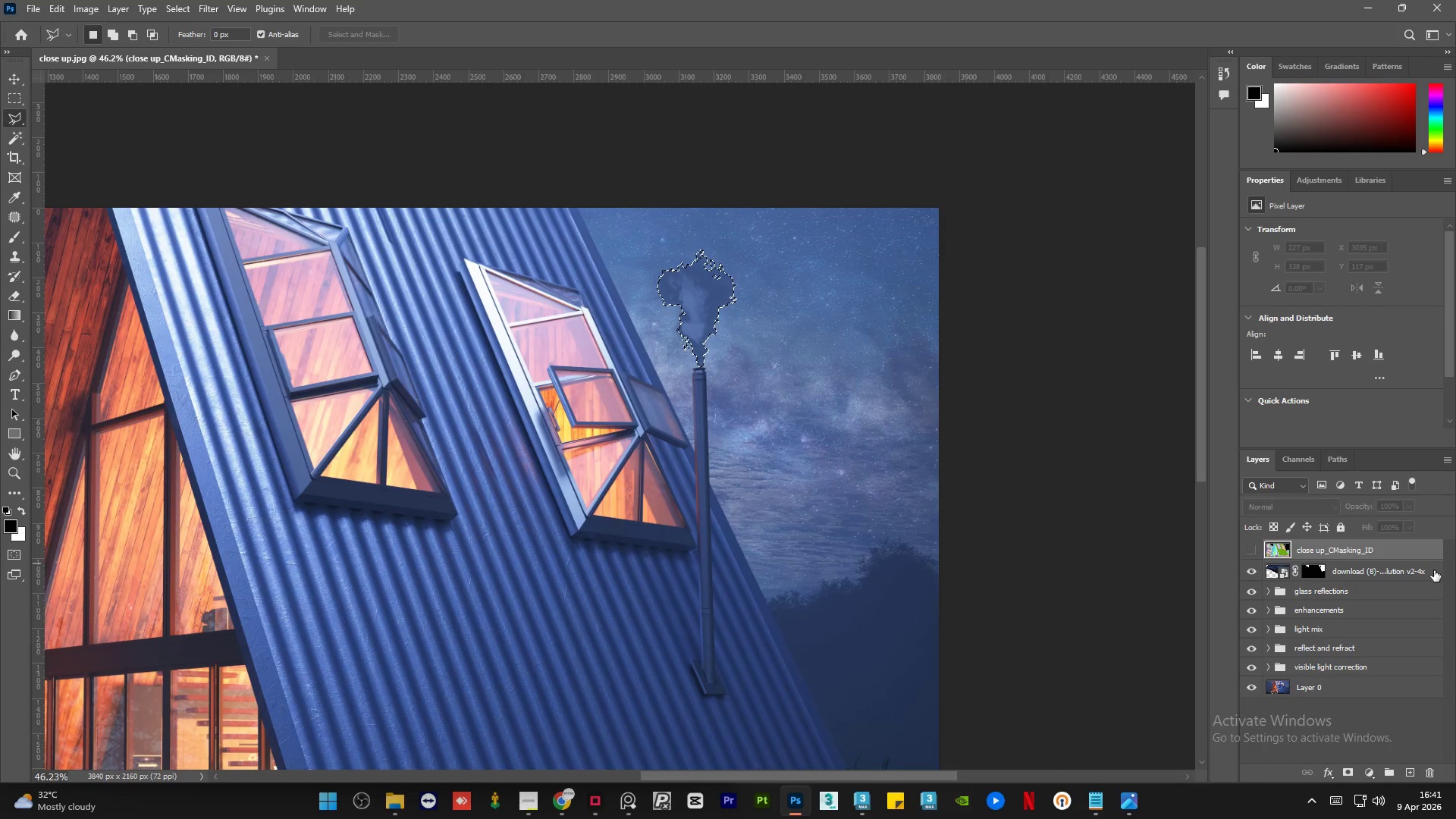 
left_click([1432, 575])
 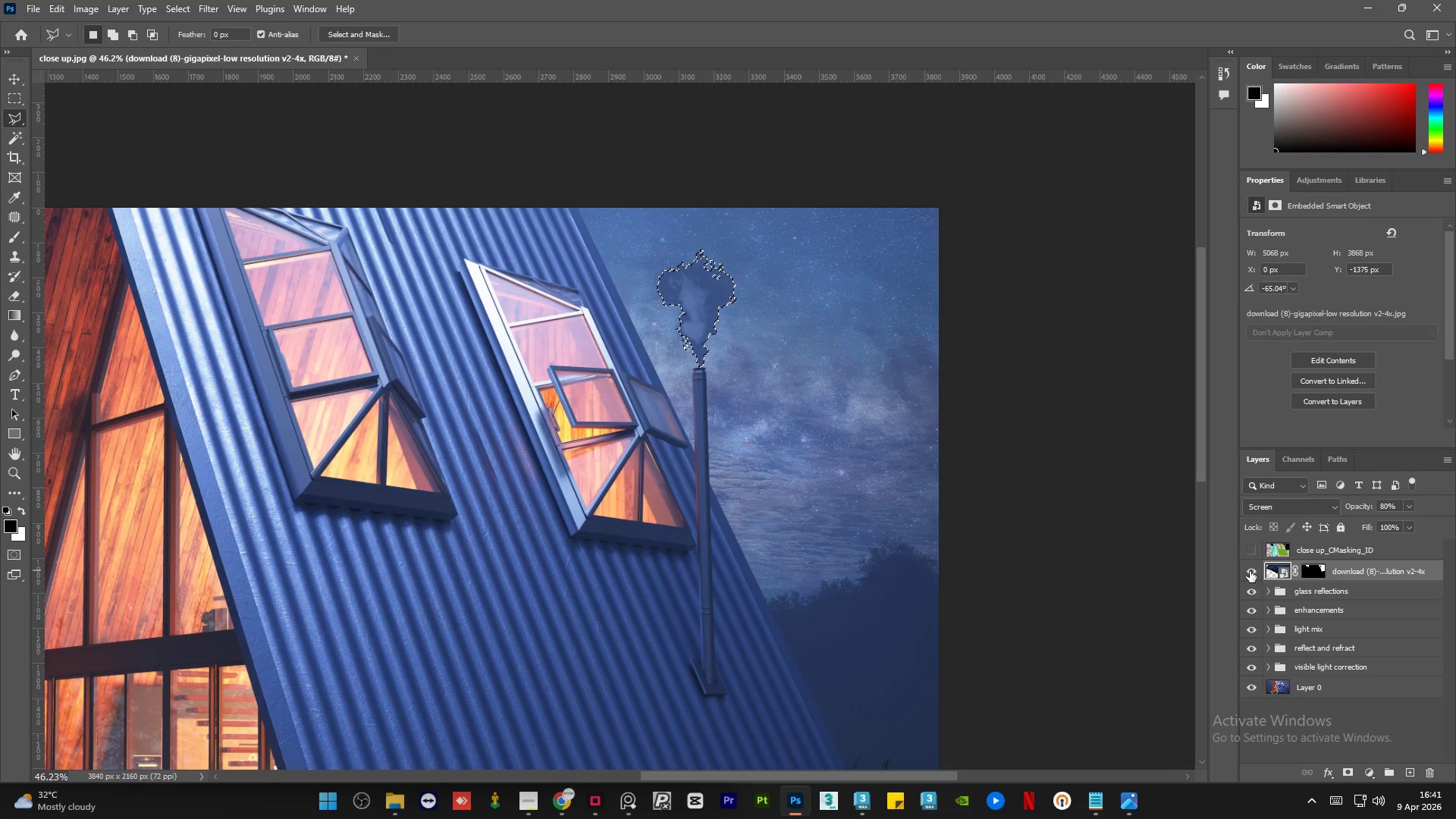 
left_click([1245, 571])
 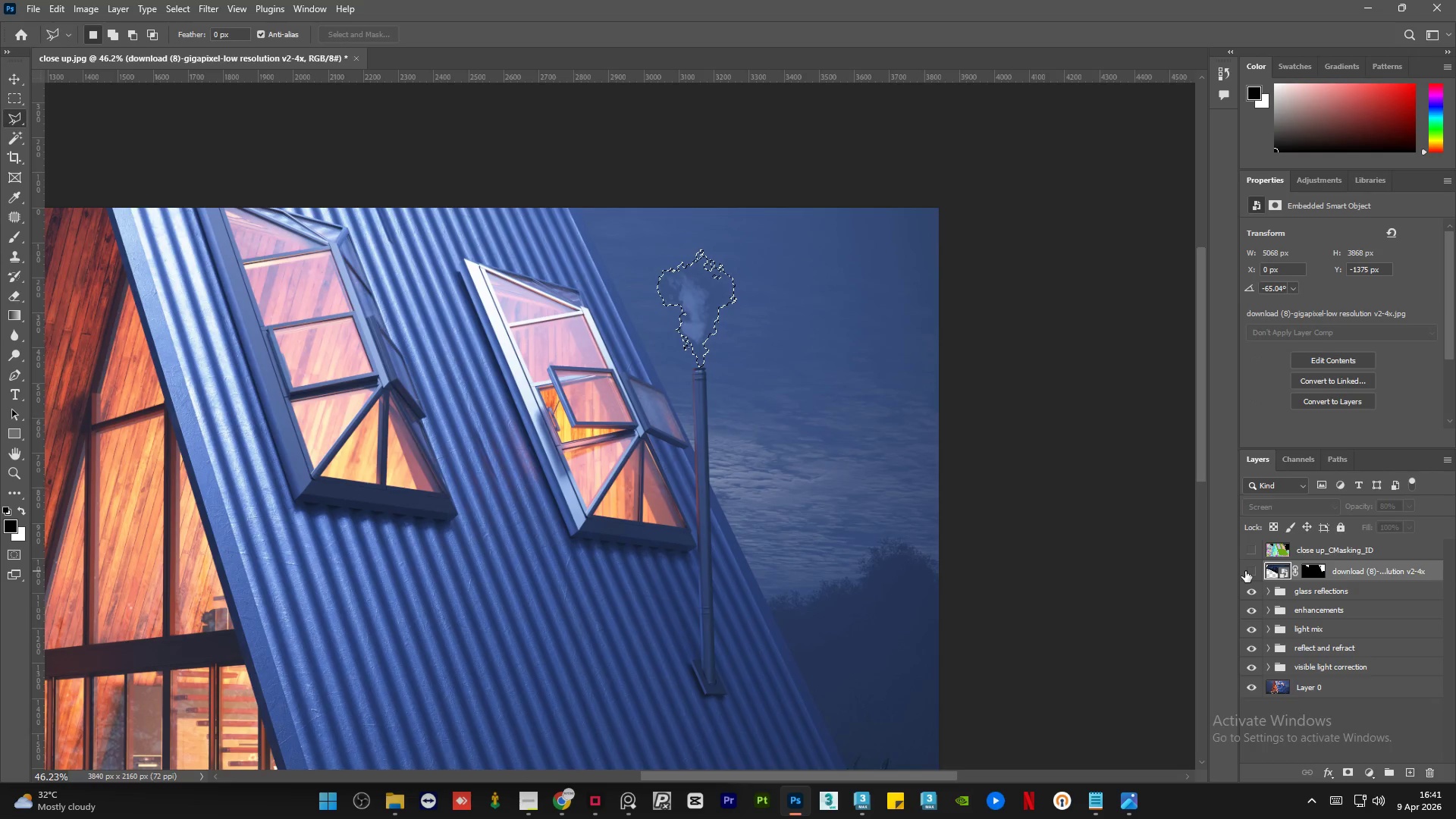 
left_click([1245, 571])
 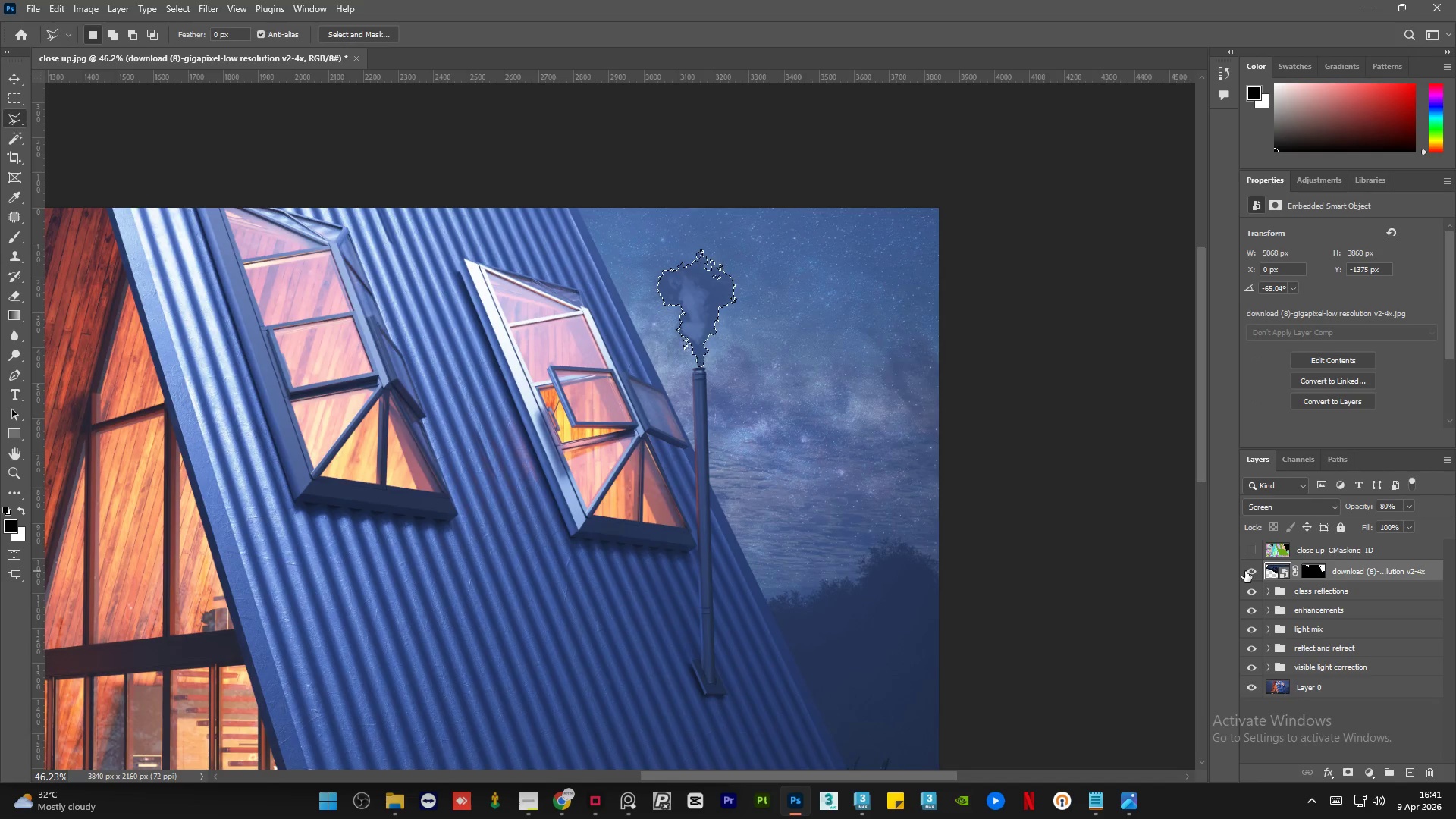 
left_click([1245, 571])
 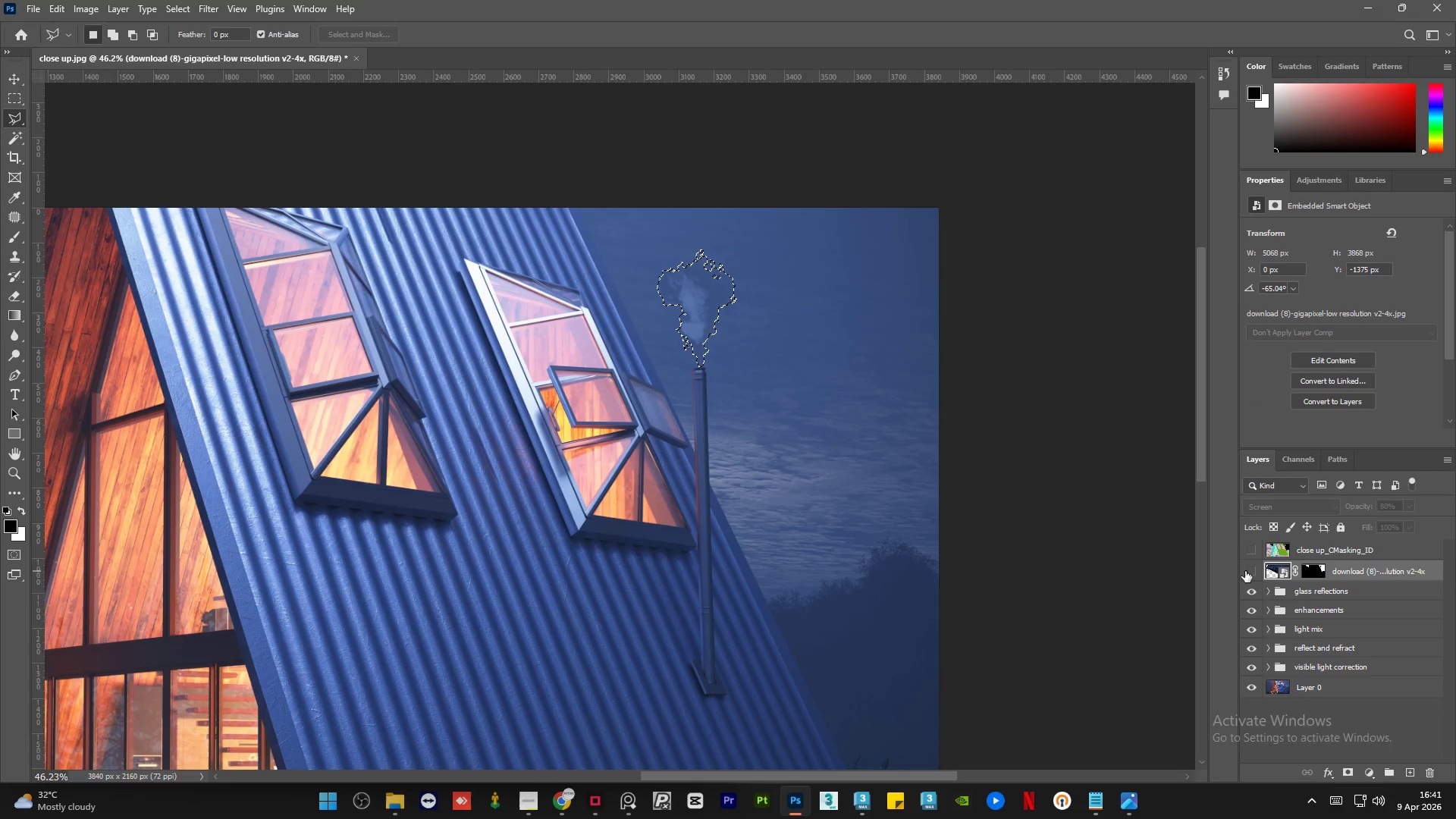 
left_click([1245, 571])
 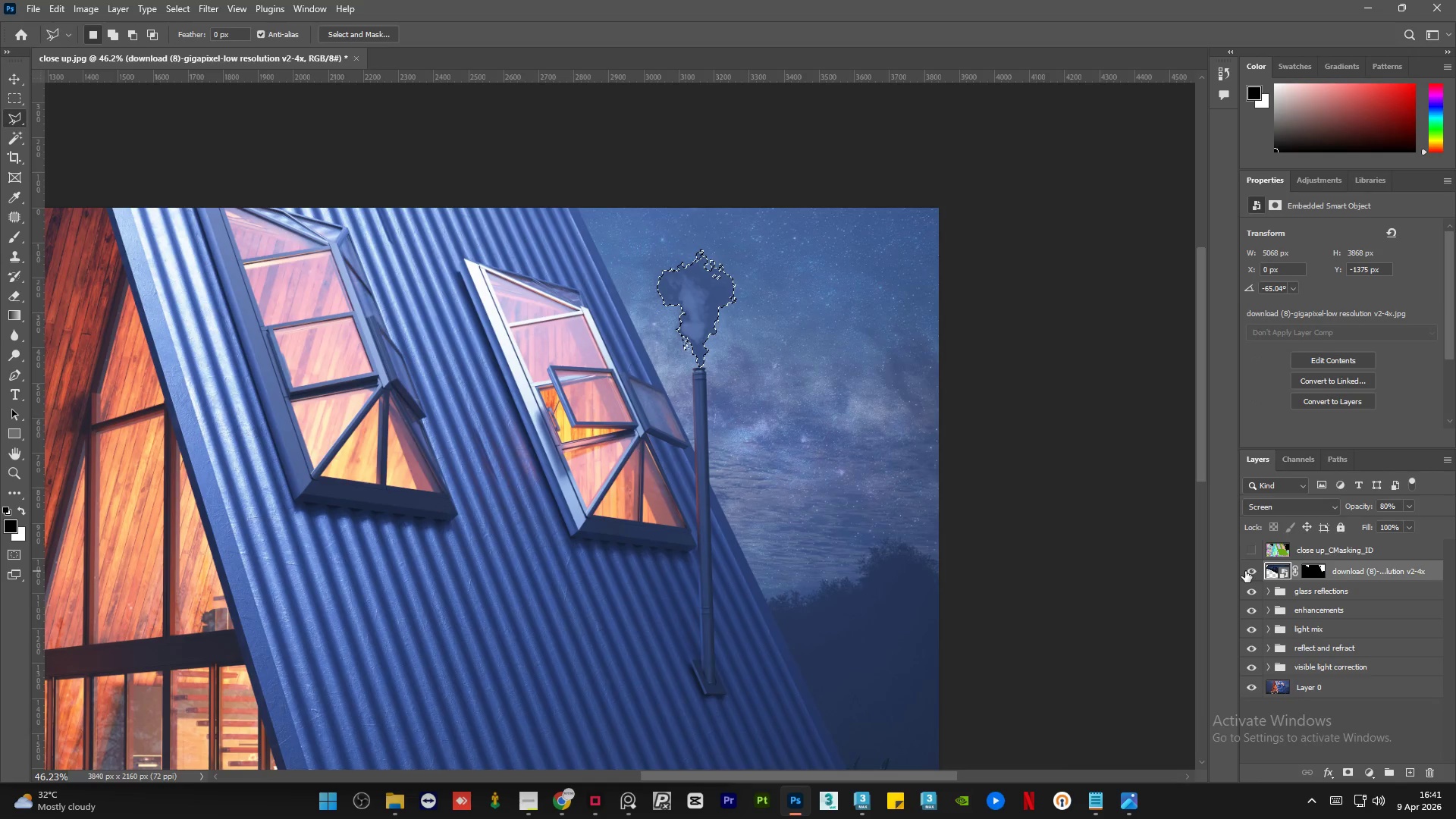 
left_click([1245, 571])
 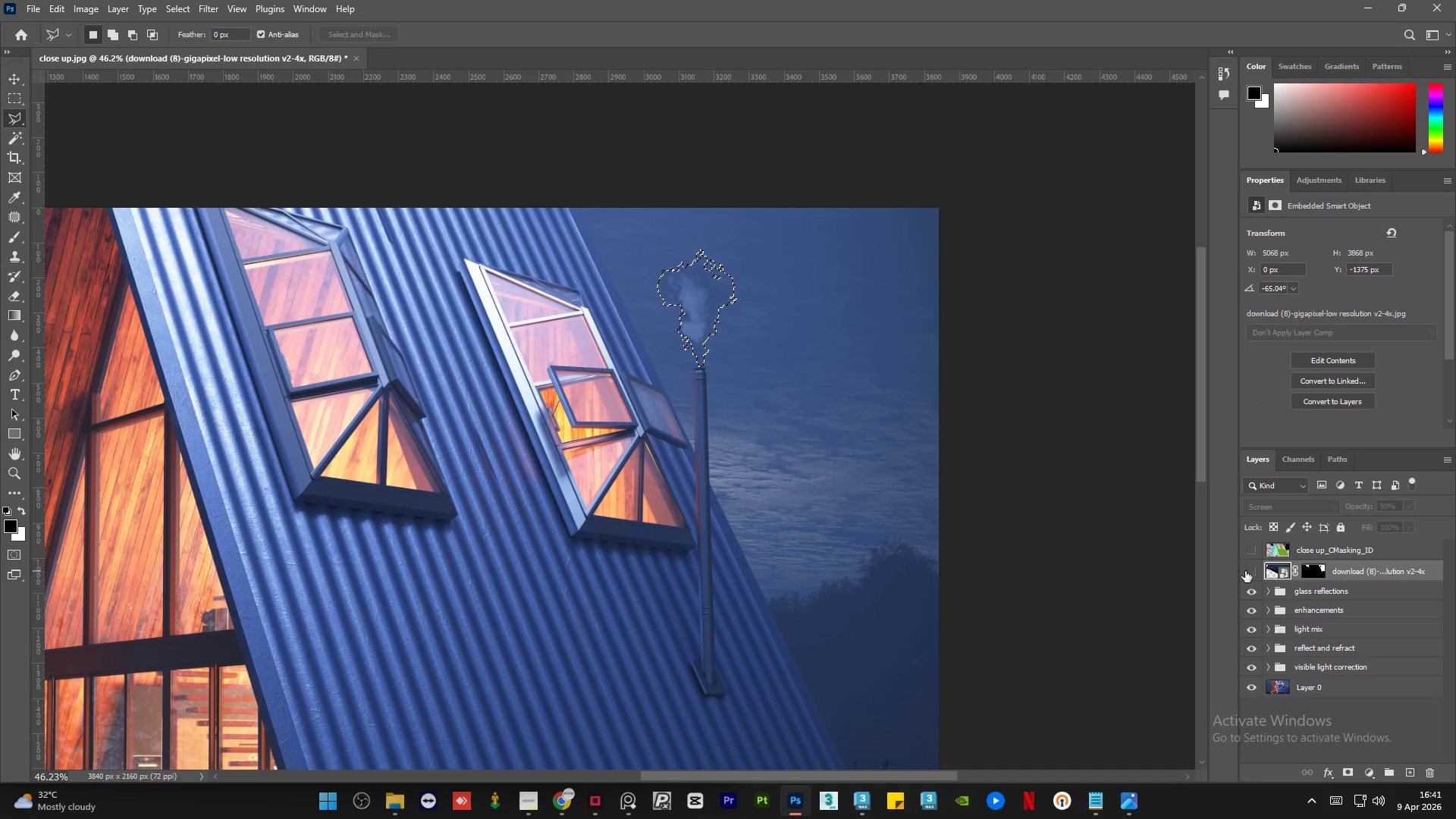 
left_click([1245, 571])
 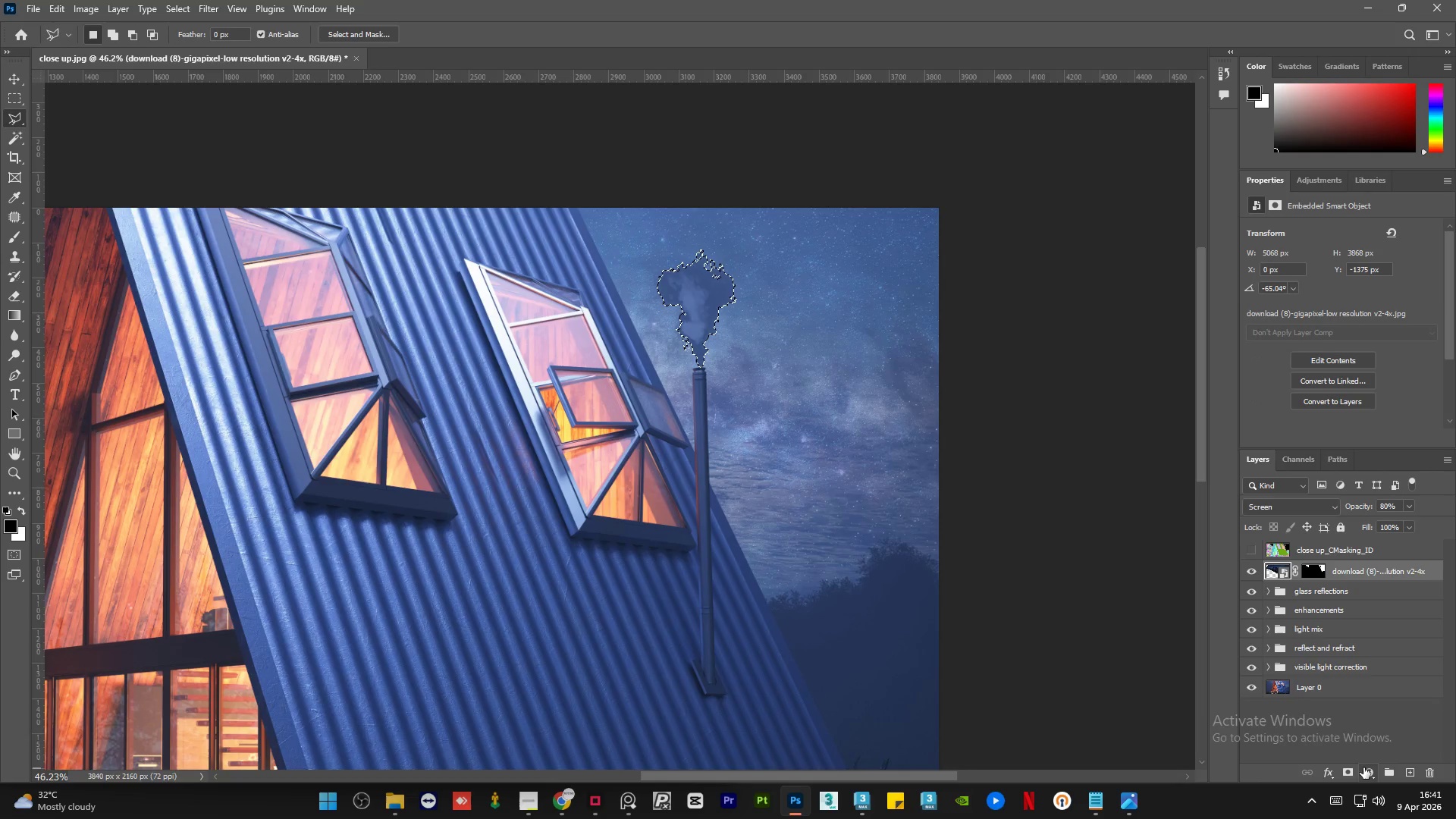 
left_click([1373, 774])
 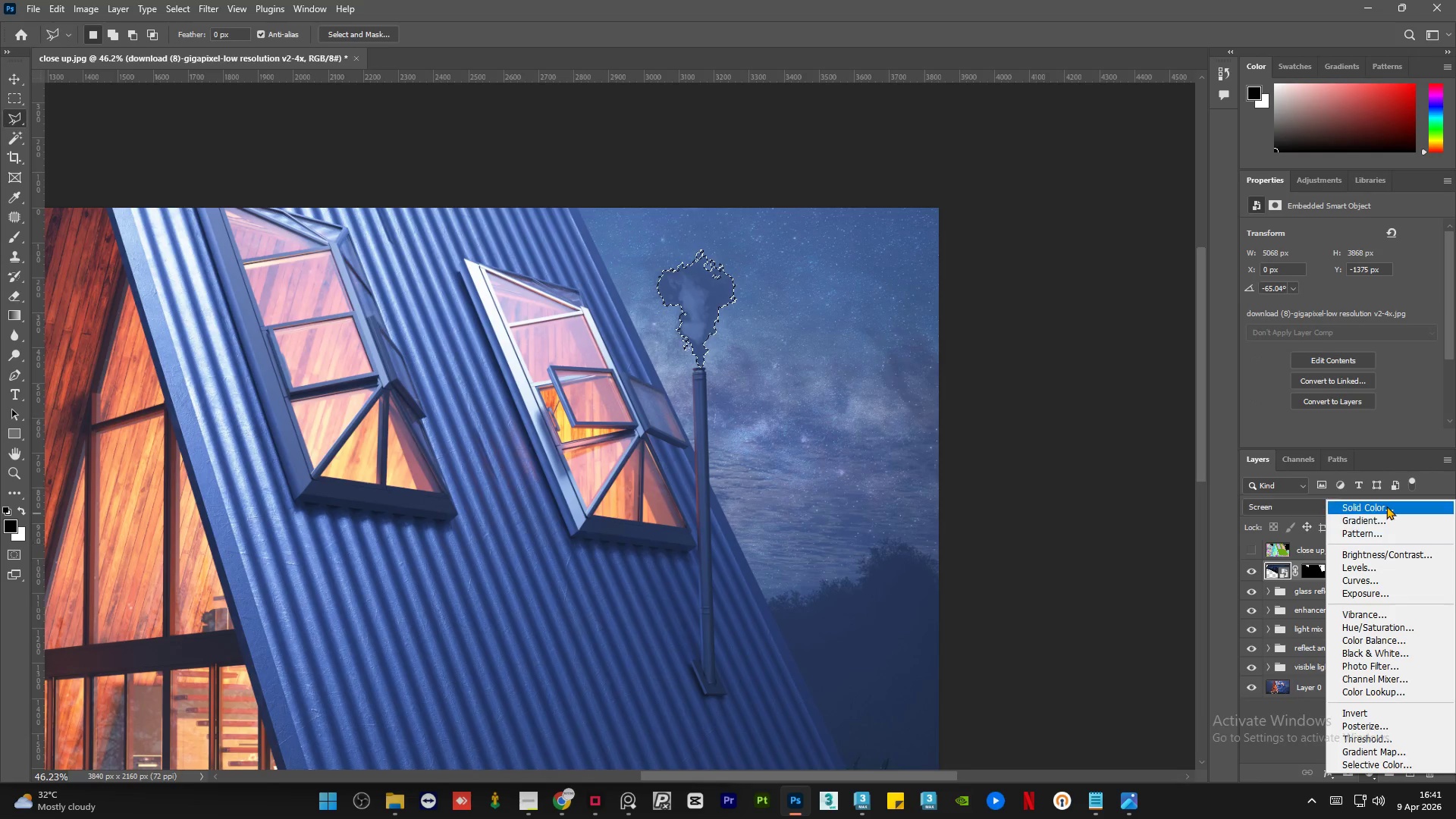 
left_click([1387, 505])
 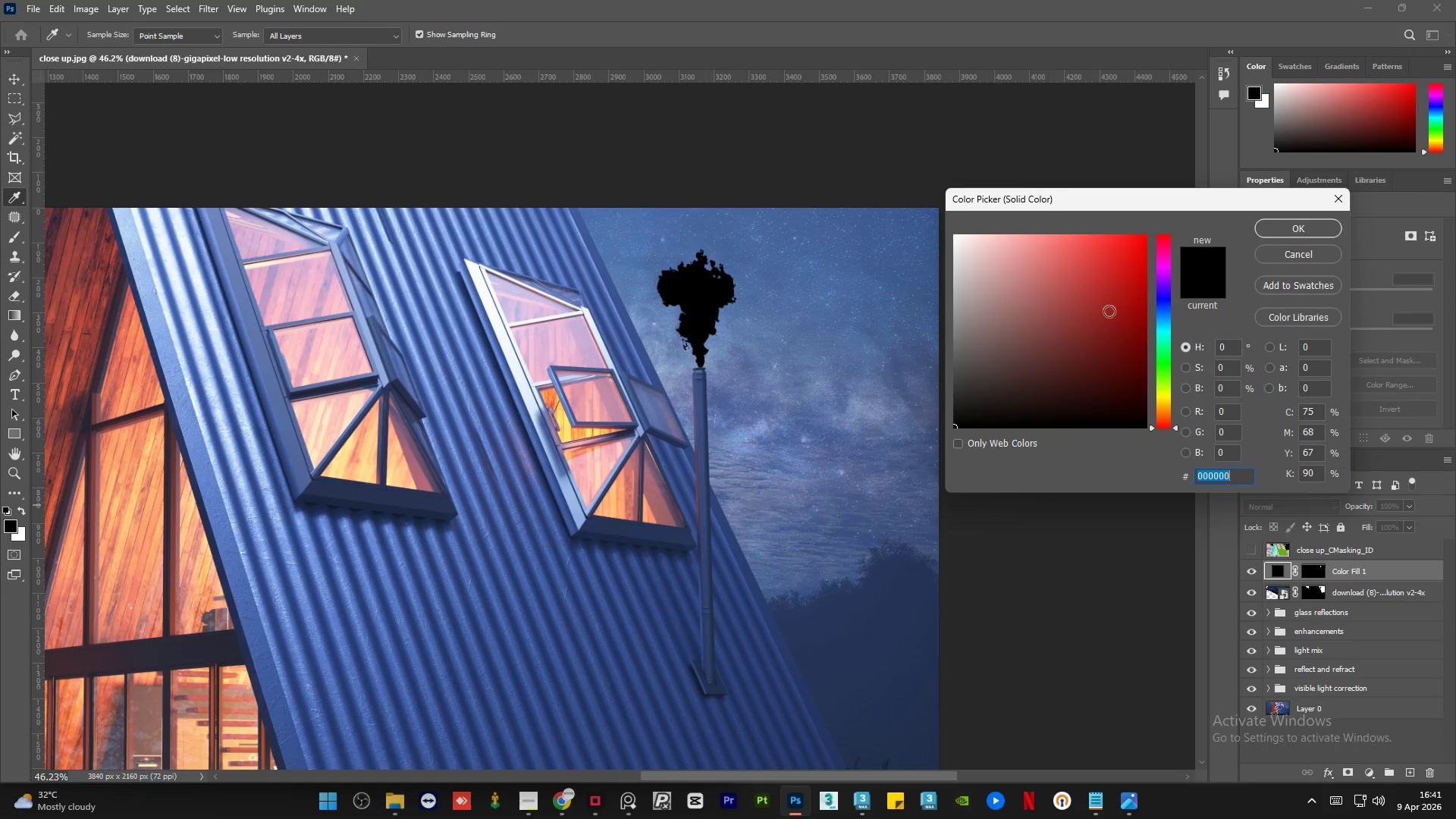 
left_click_drag(start_coordinate=[1040, 309], to_coordinate=[859, 136])
 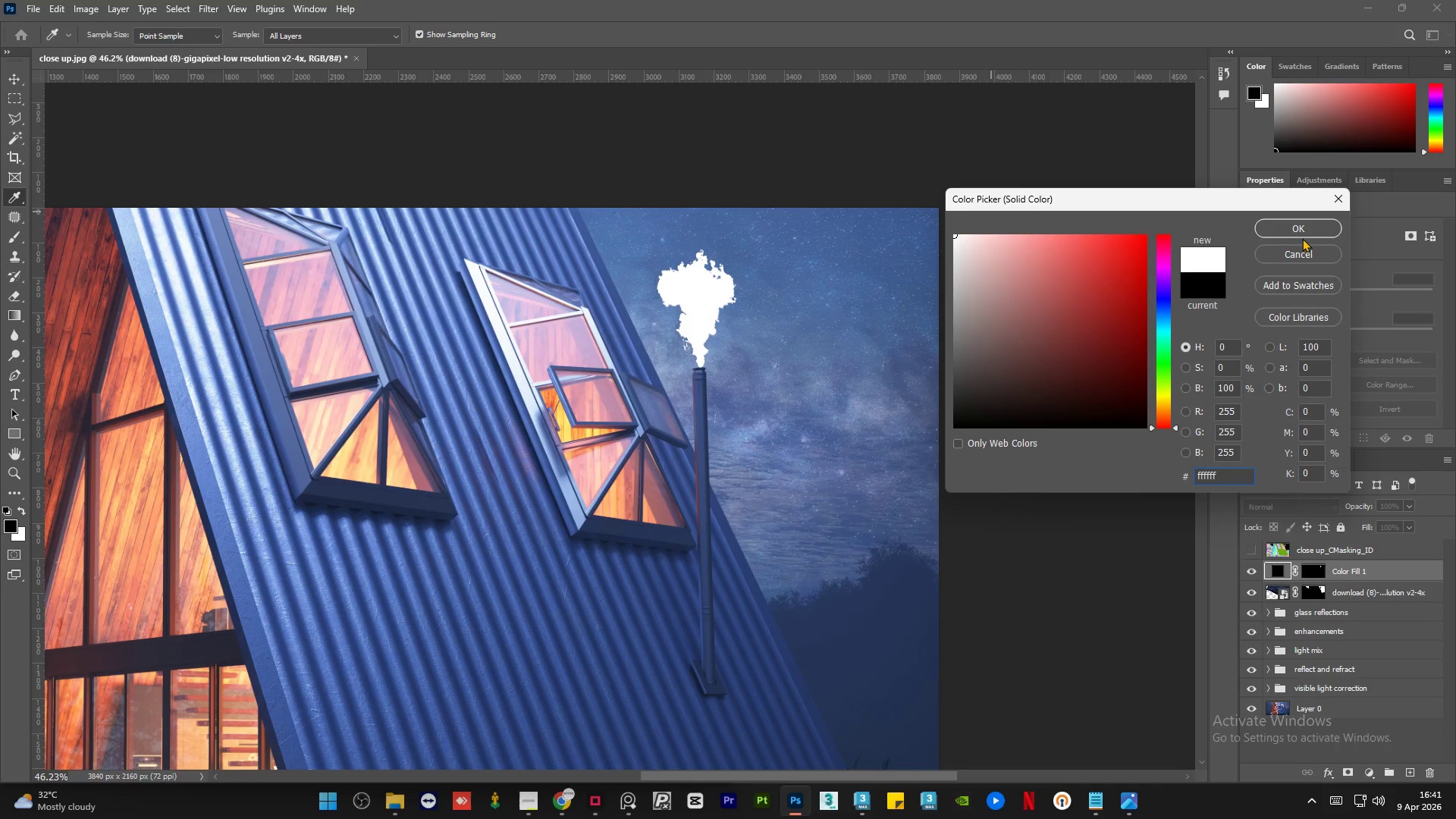 
left_click([1300, 232])
 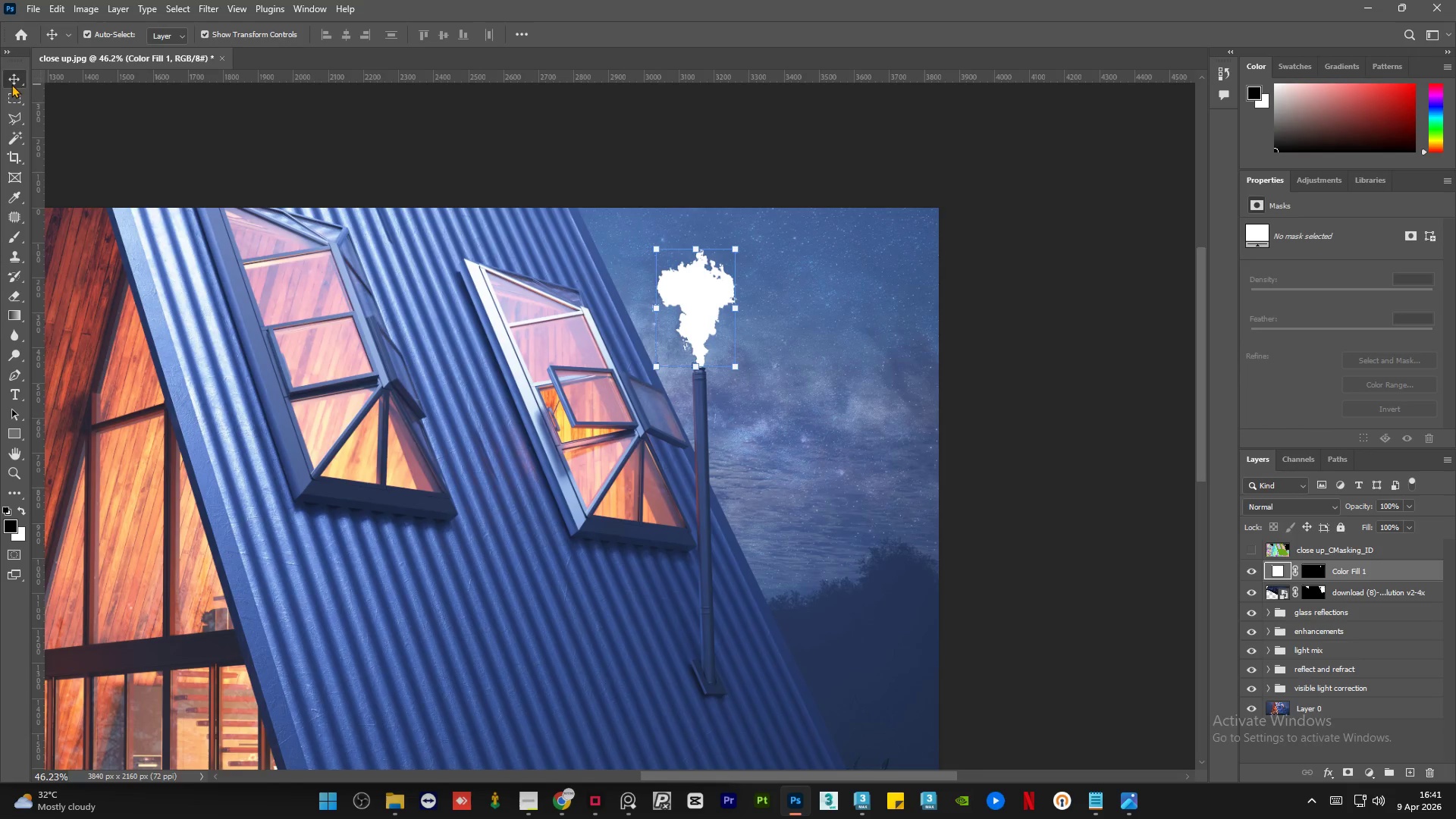 
double_click([356, 137])
 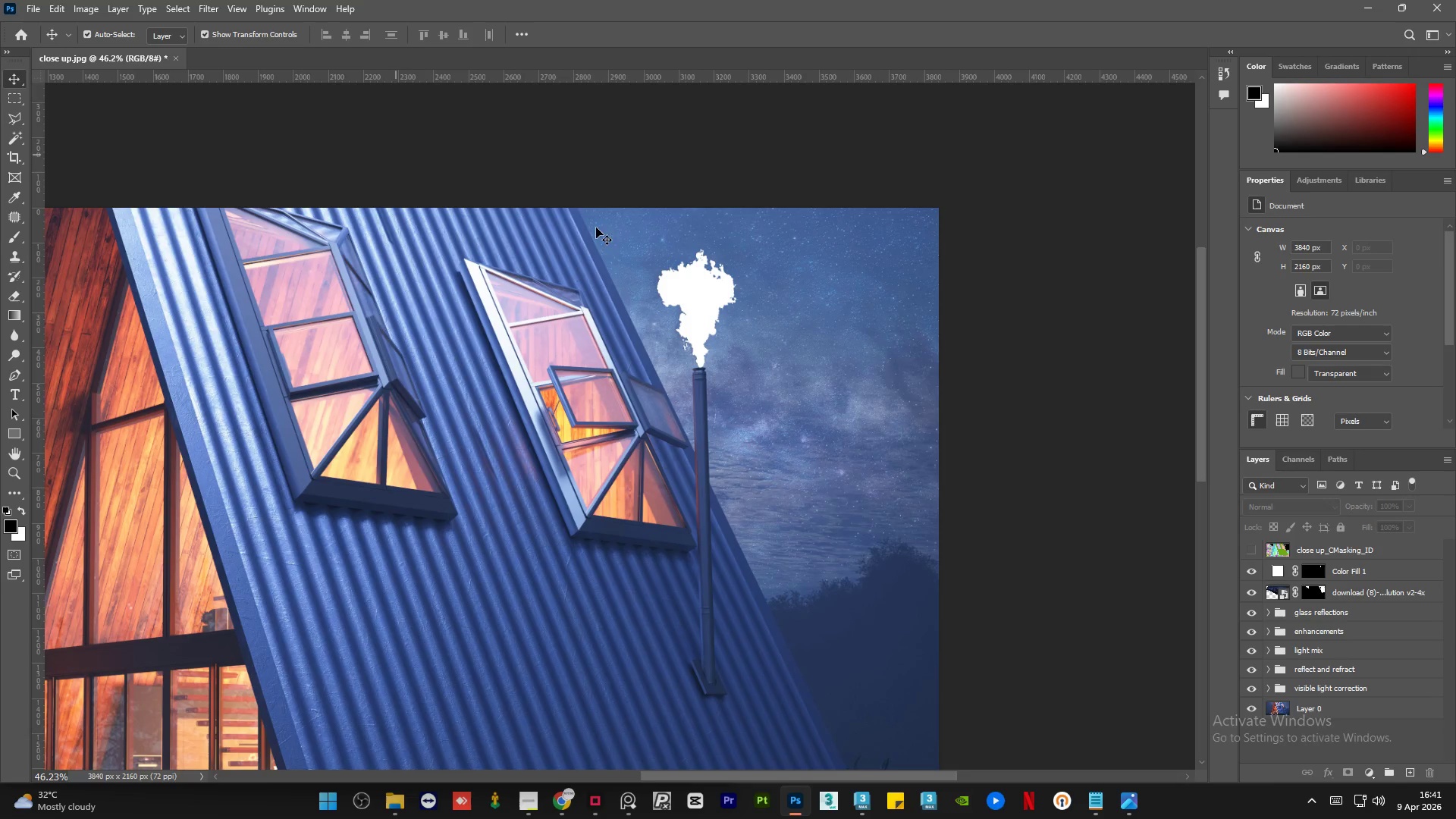 
hold_key(key=AltLeft, duration=1.5)
scroll: coordinate [874, 331], scroll_direction: down, amount: 10.0
 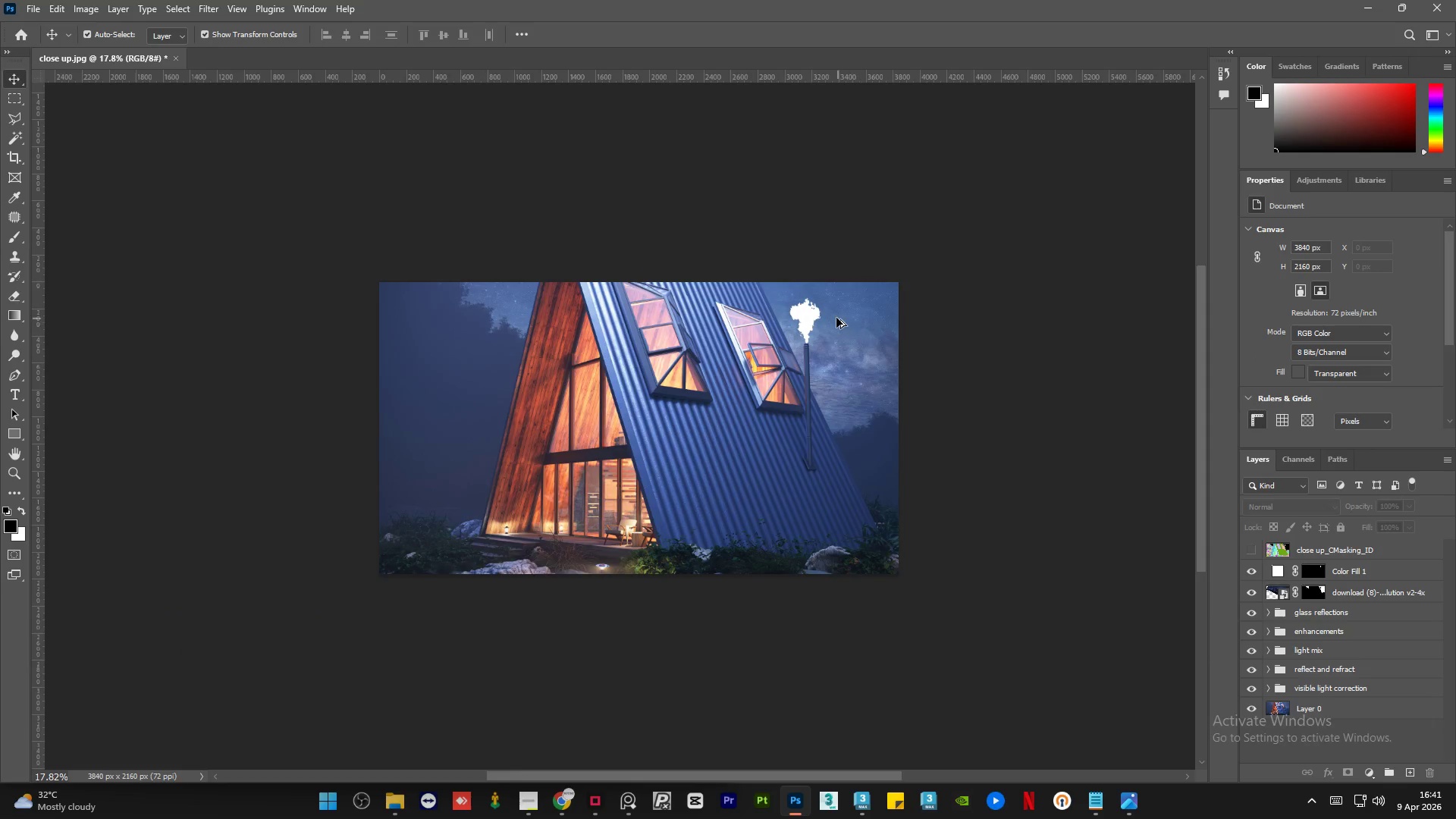 
hold_key(key=AltLeft, duration=0.72)
scroll: coordinate [828, 320], scroll_direction: up, amount: 18.0
 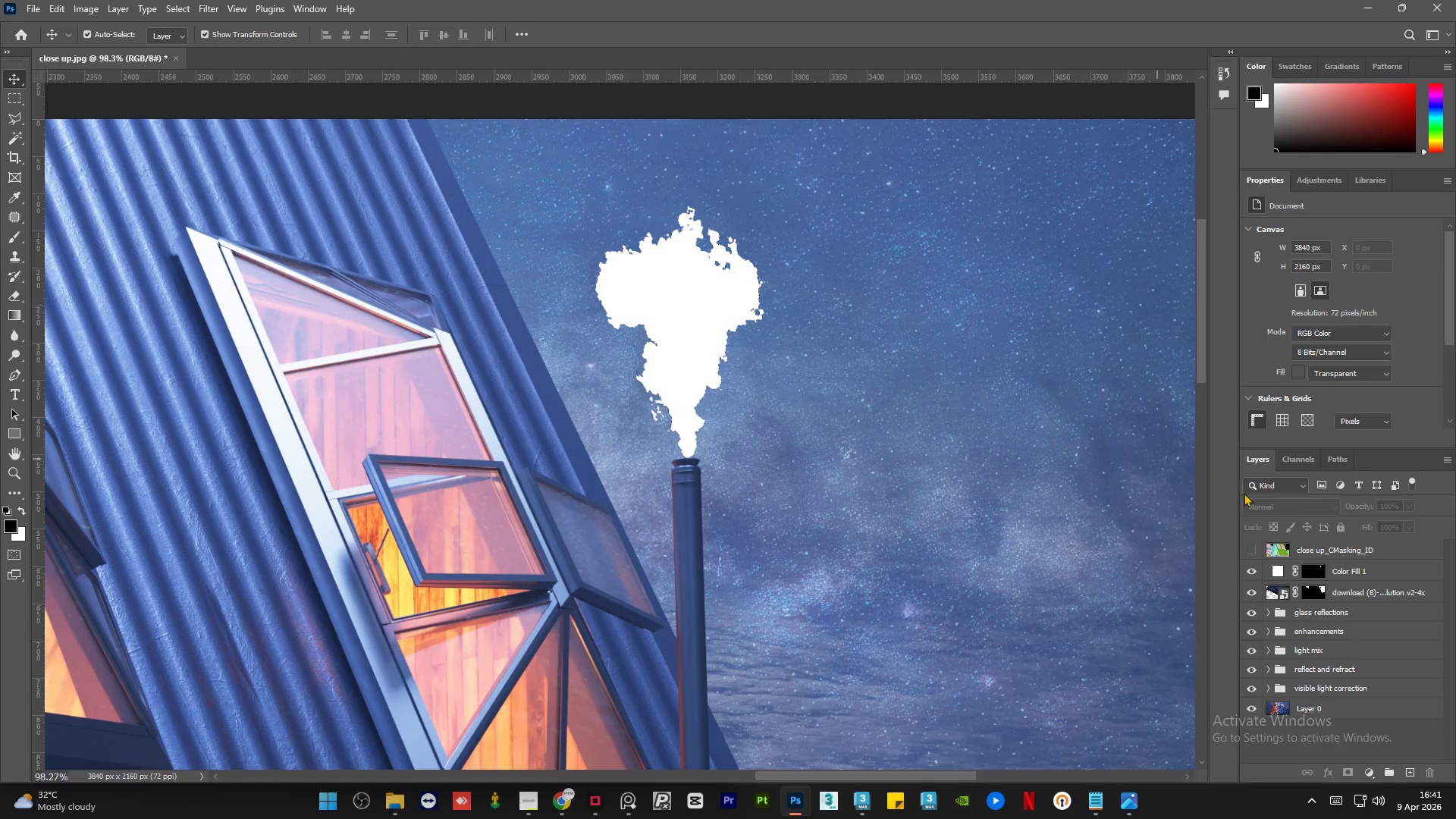 
left_click([1381, 571])
 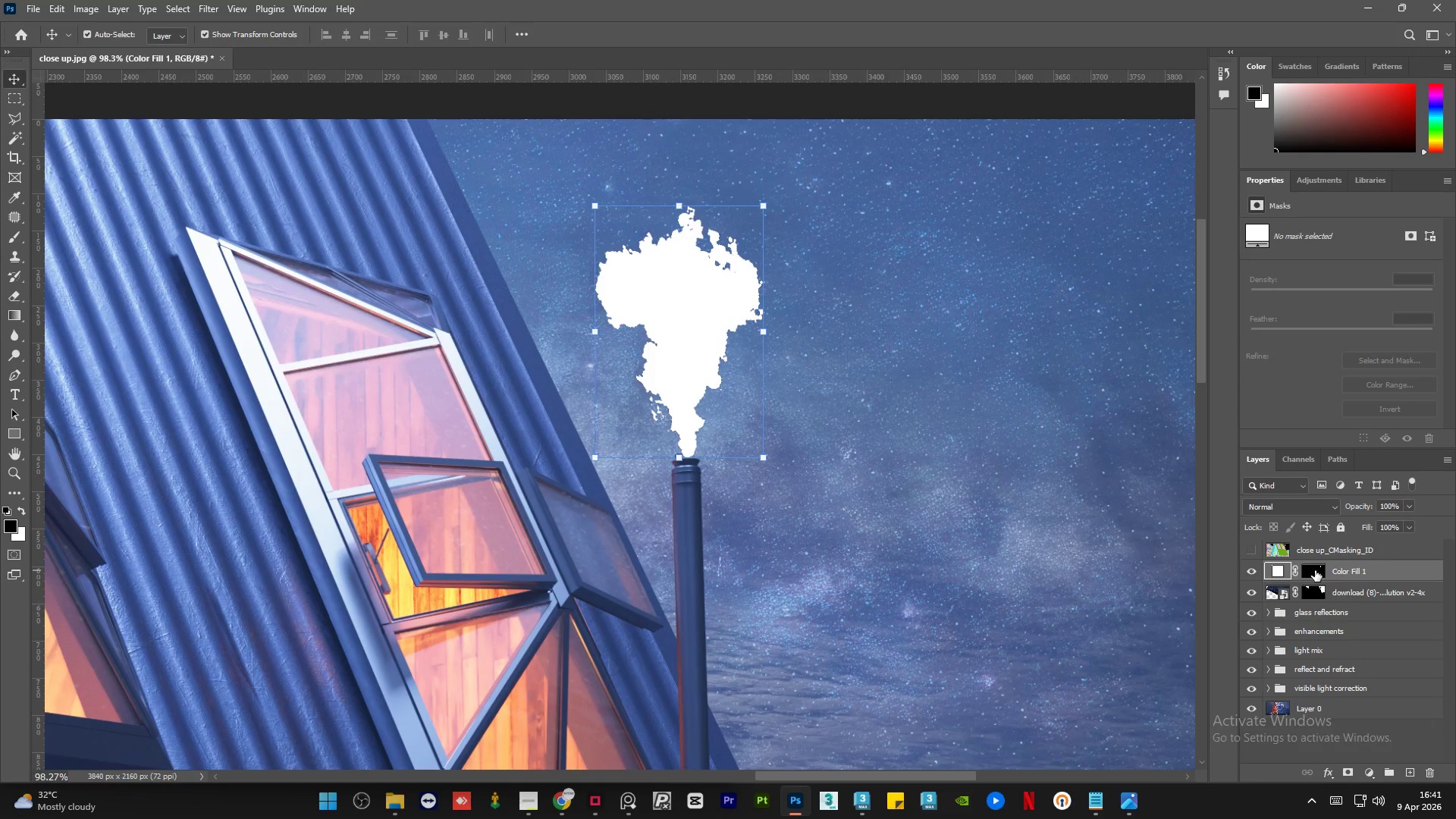 
double_click([1315, 570])
 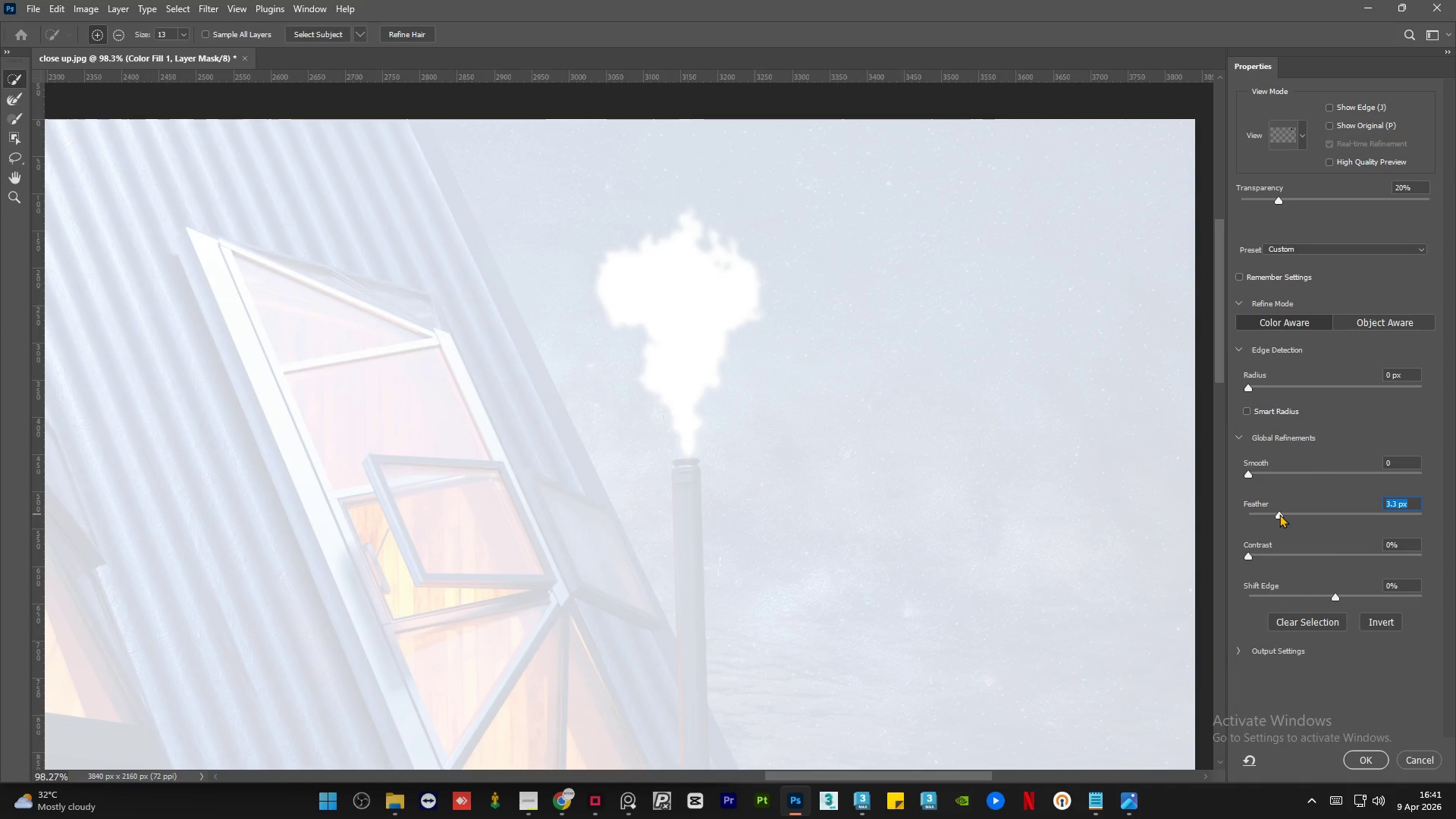 
wait(6.23)
 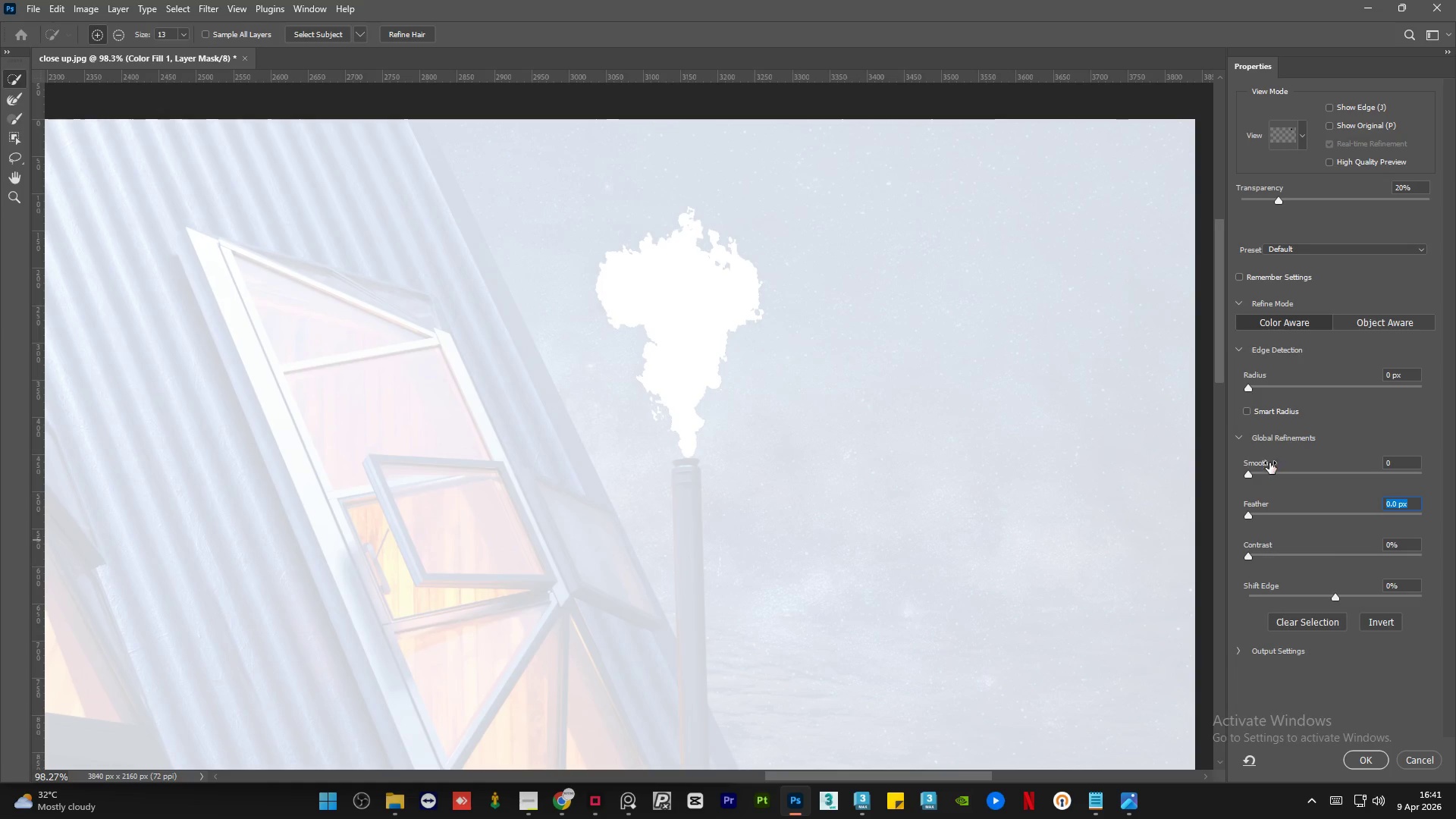 
left_click([1367, 755])
 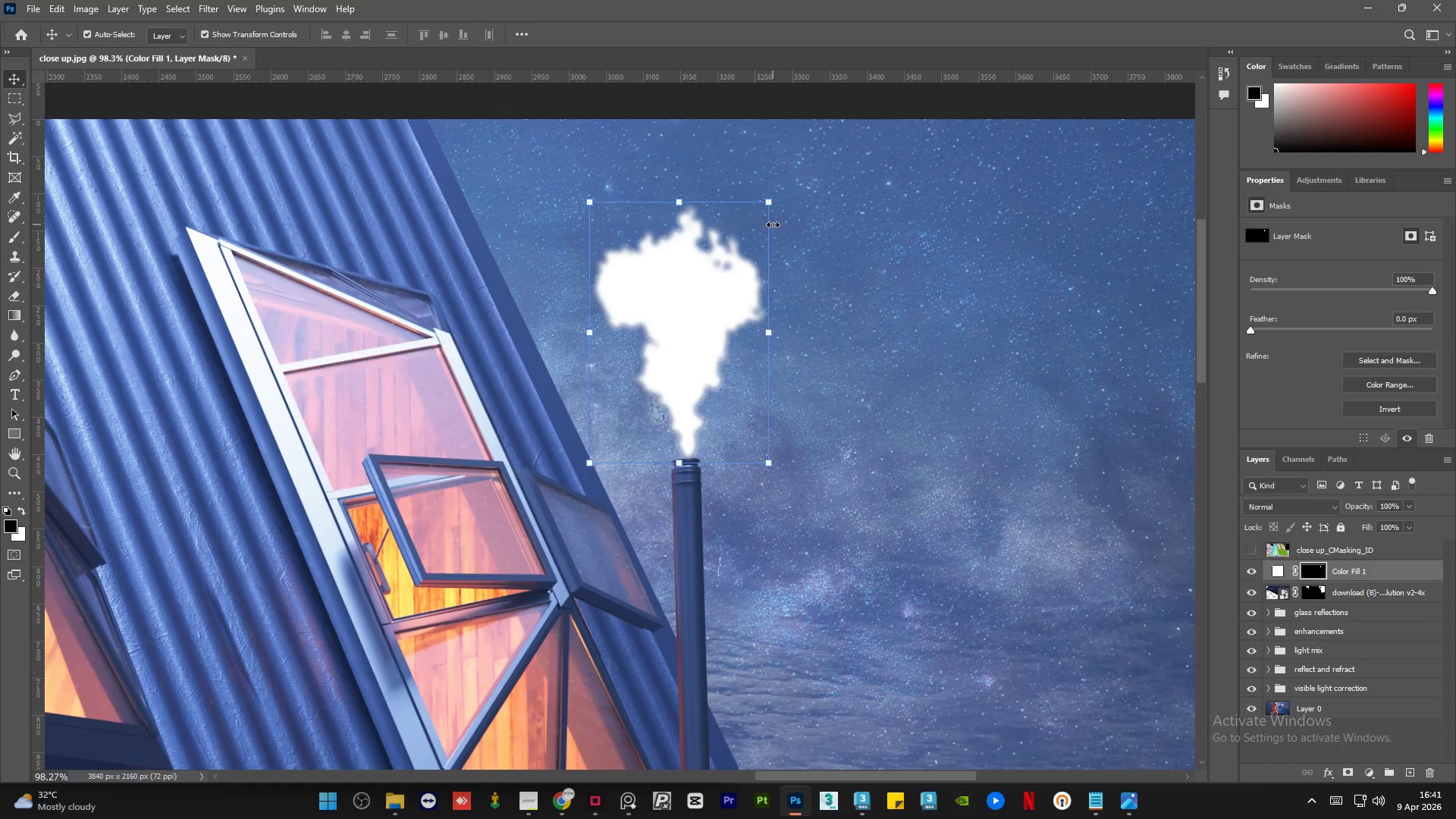 
hold_key(key=AltLeft, duration=0.91)
scroll: coordinate [652, 312], scroll_direction: down, amount: 10.0
 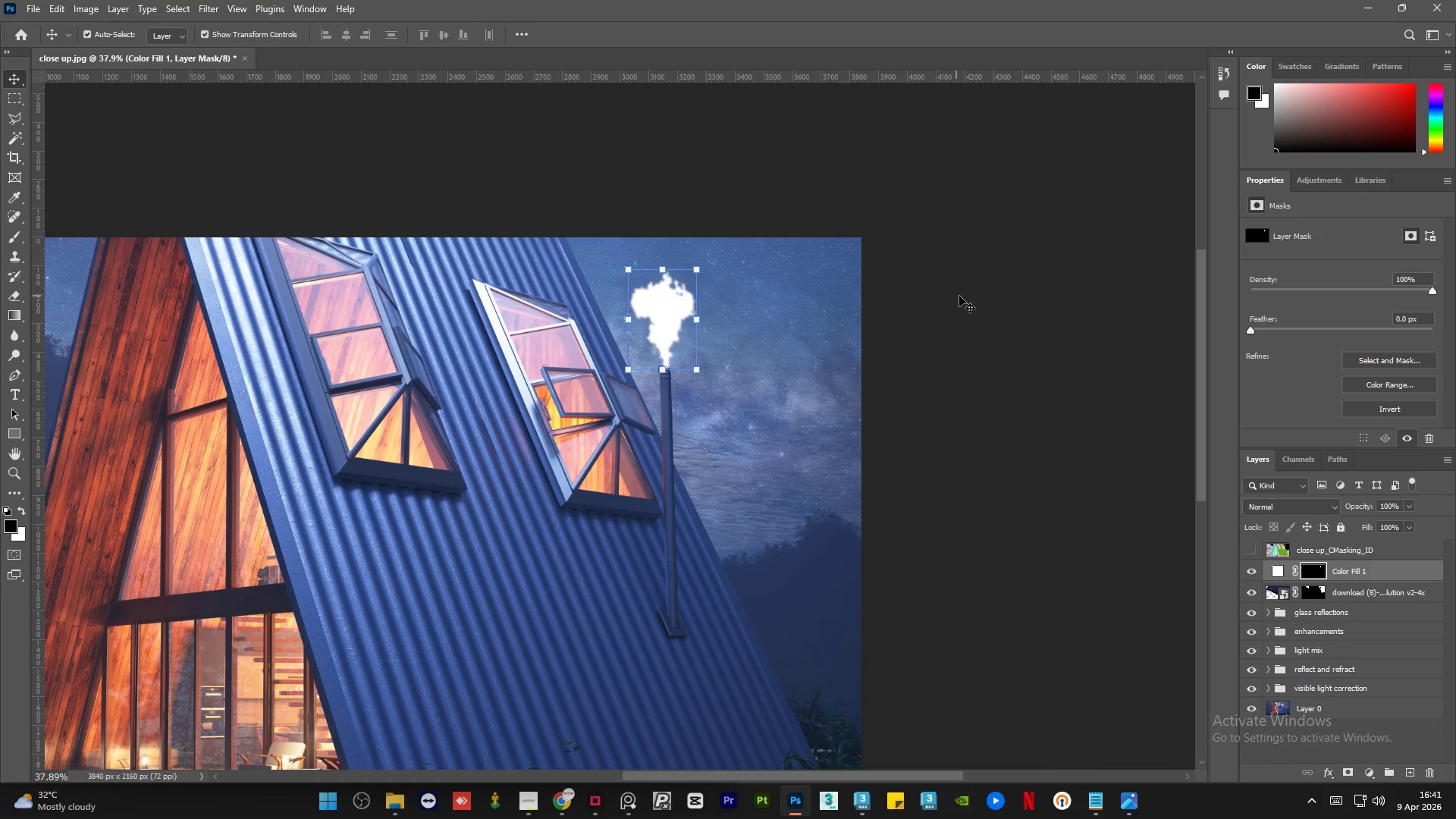 
left_click([959, 296])
 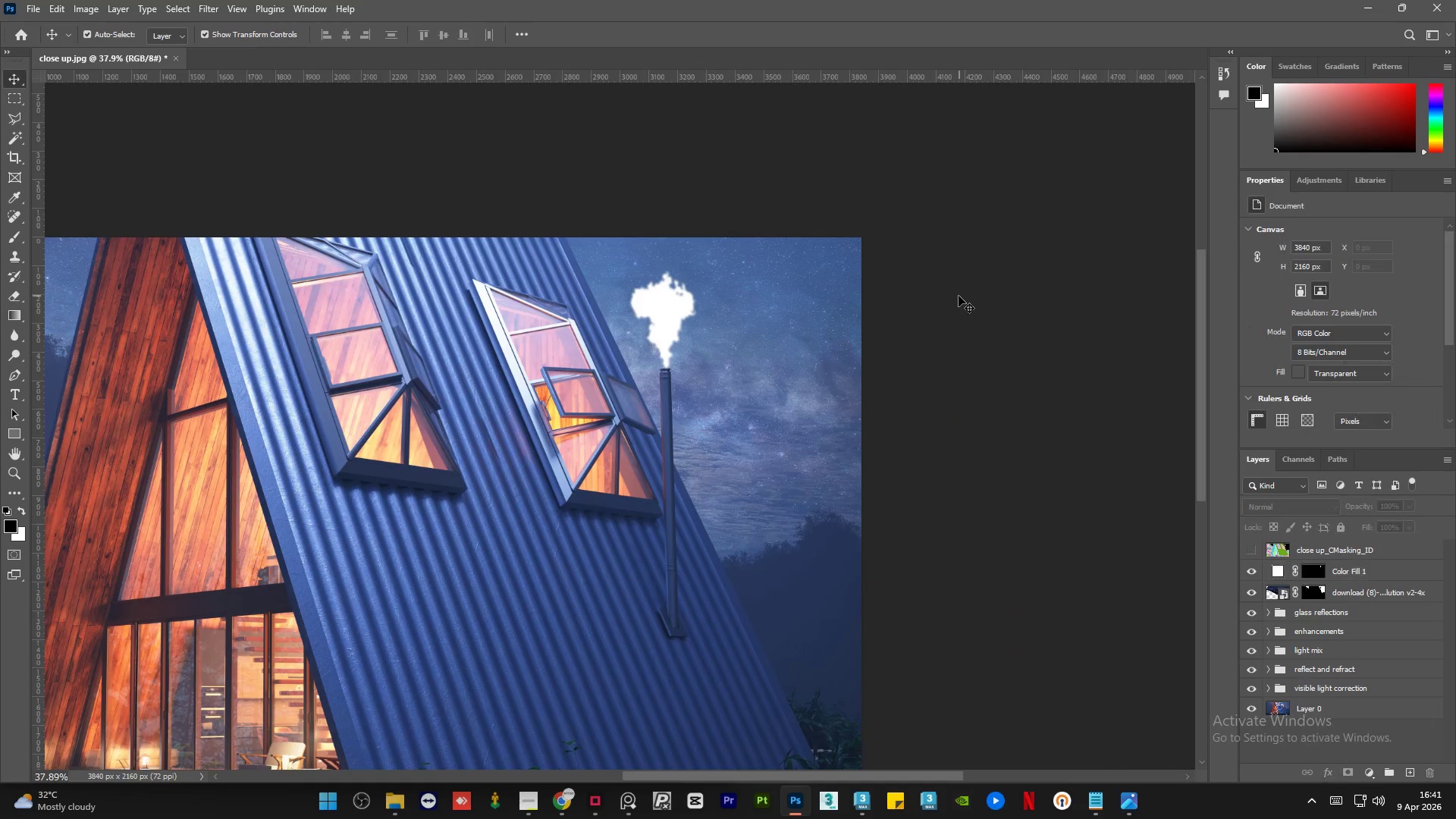 
hold_key(key=AltLeft, duration=0.75)
scroll: coordinate [639, 311], scroll_direction: up, amount: 7.0
 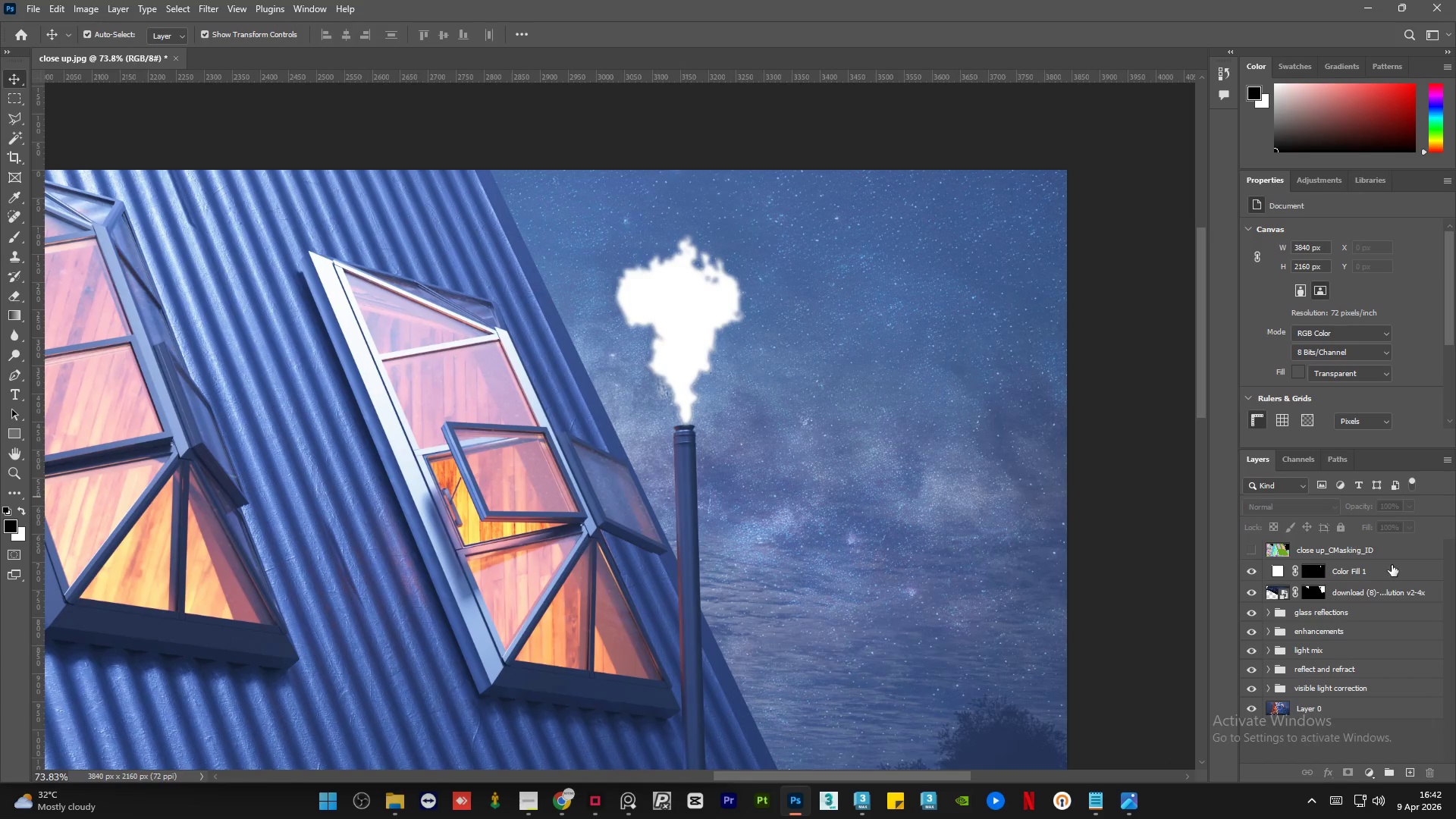 
left_click([1397, 570])
 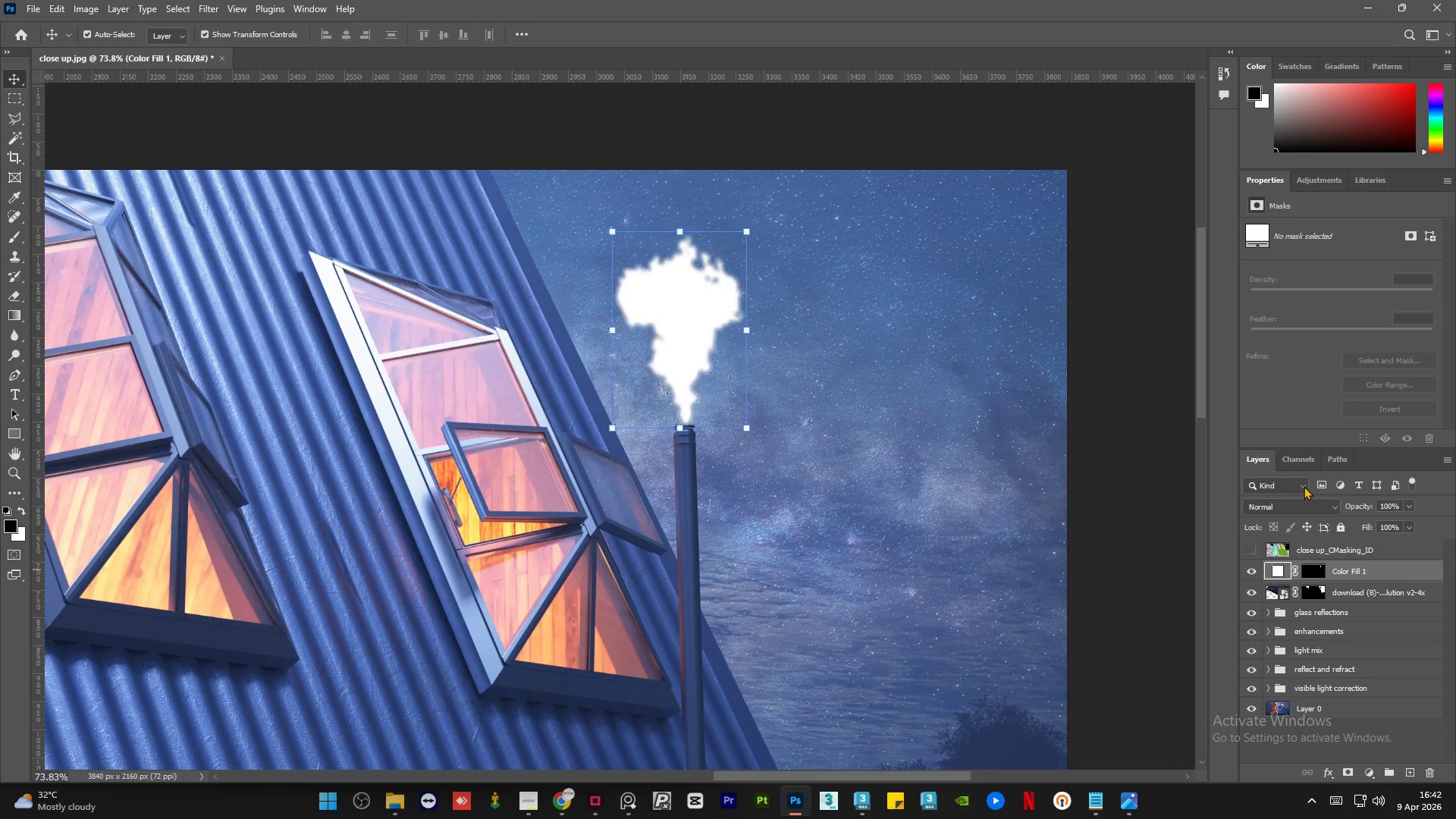 
left_click([1304, 486])
 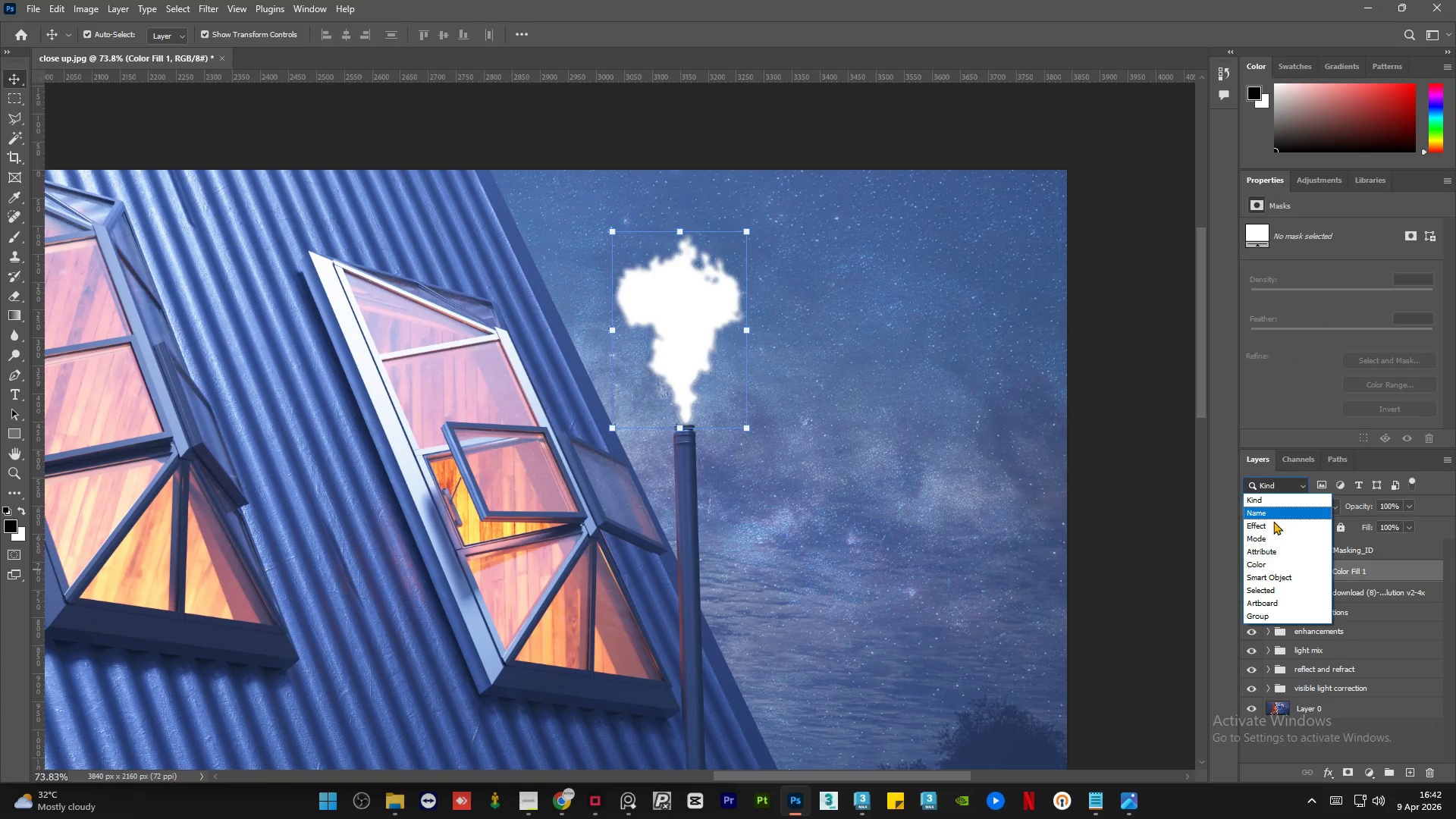 
left_click([1273, 528])
 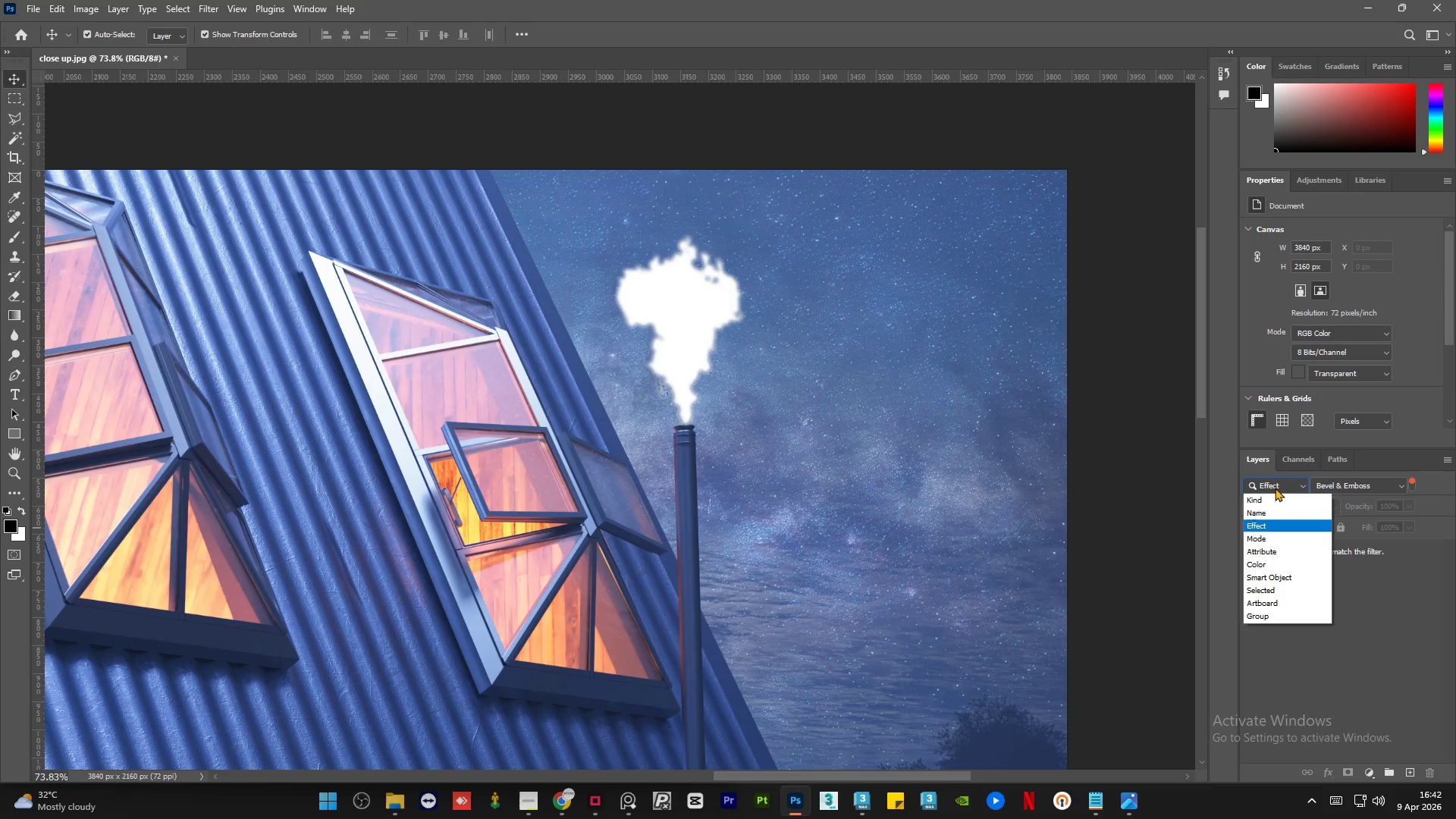 
left_click([1275, 497])
 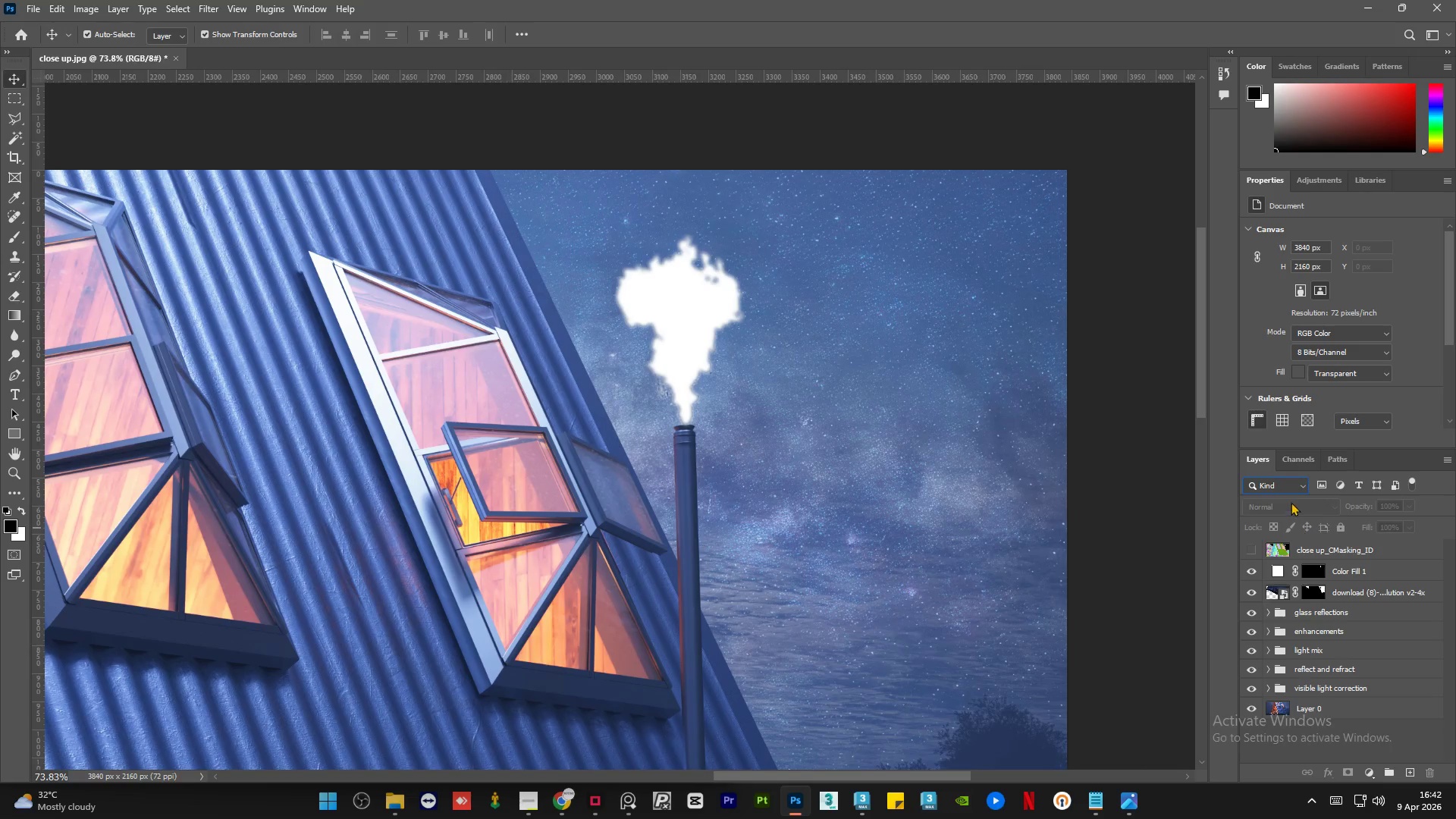 
left_click([1288, 478])
 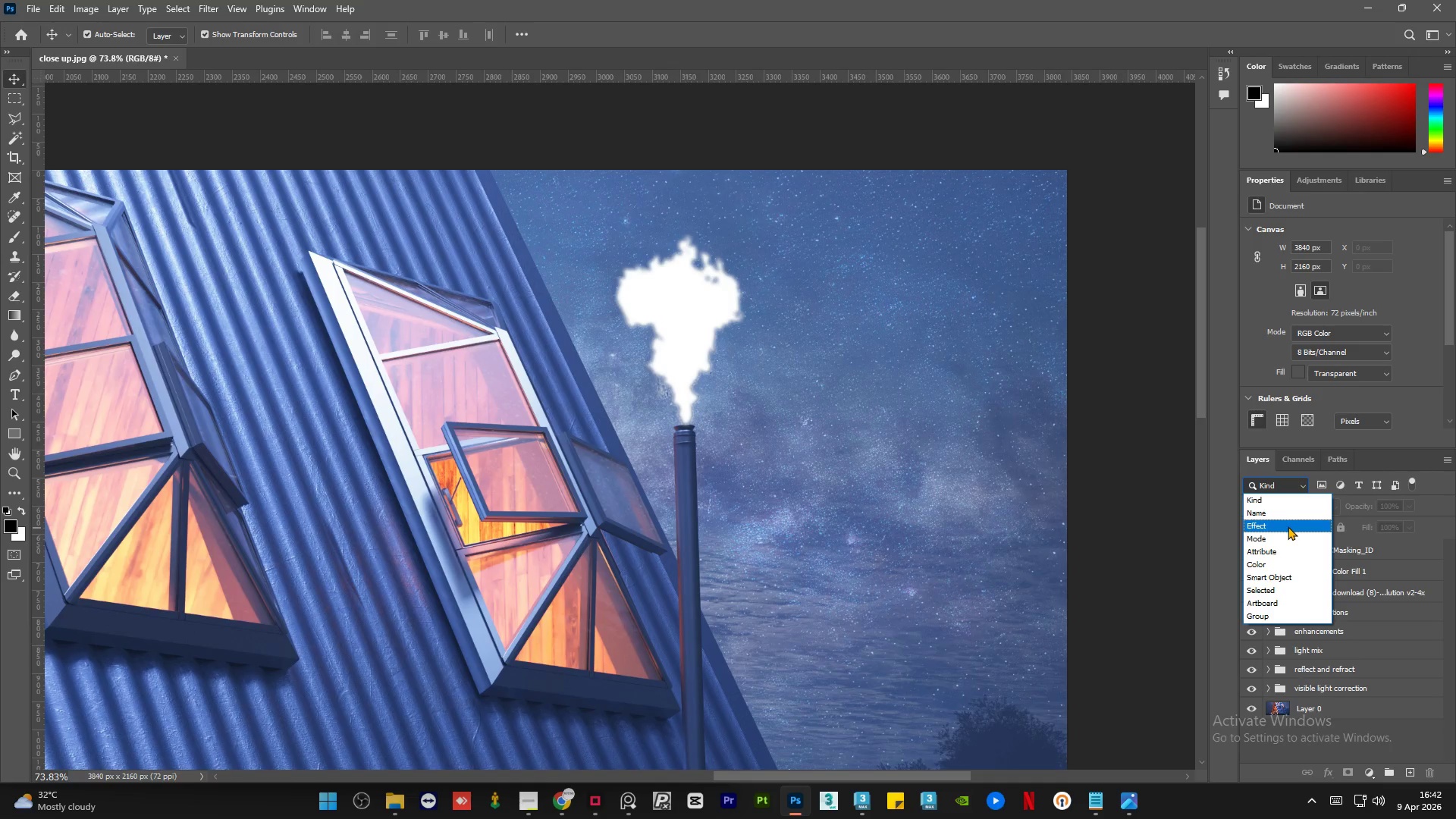 
left_click([1288, 526])
 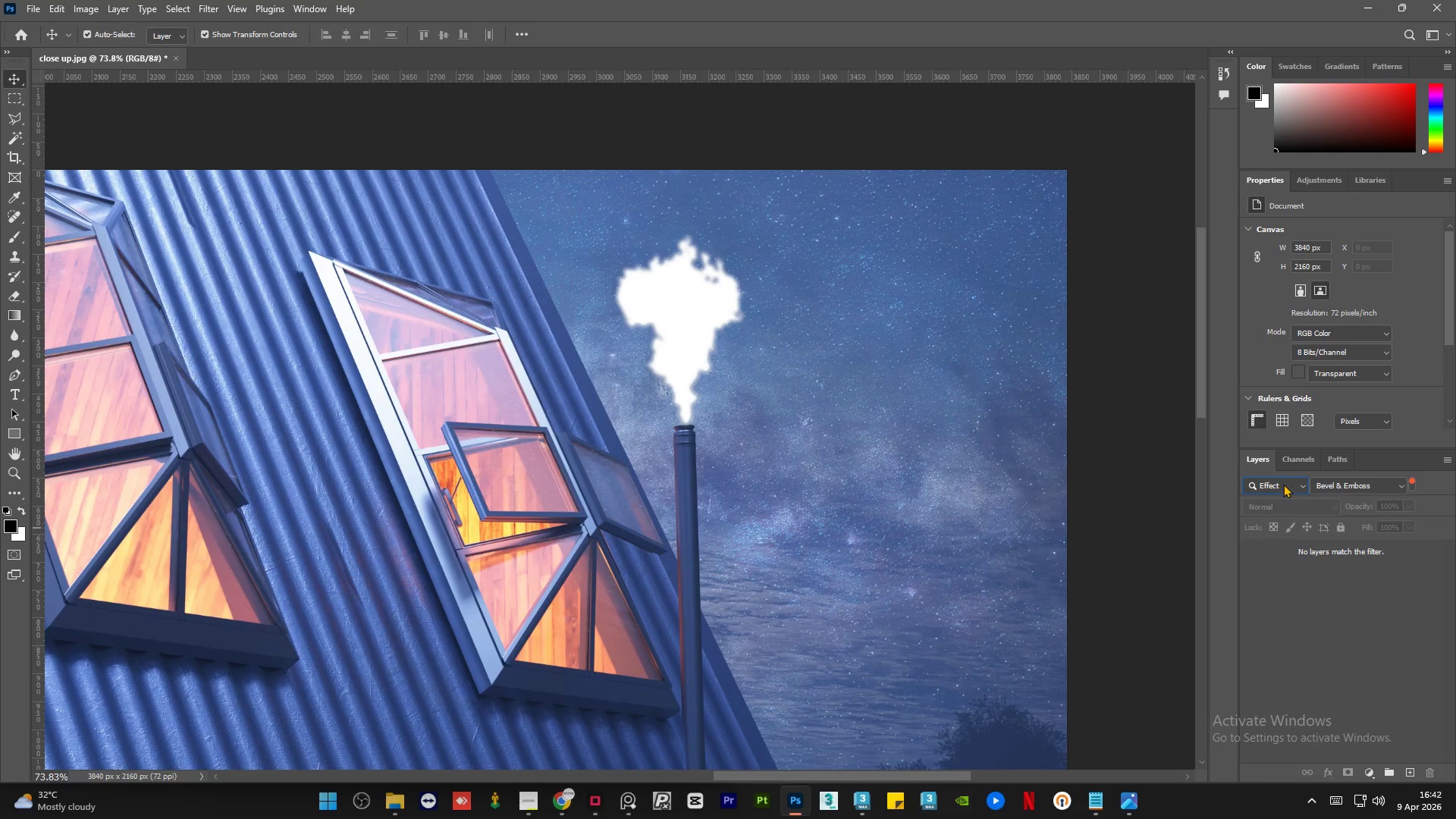 
left_click([1283, 482])
 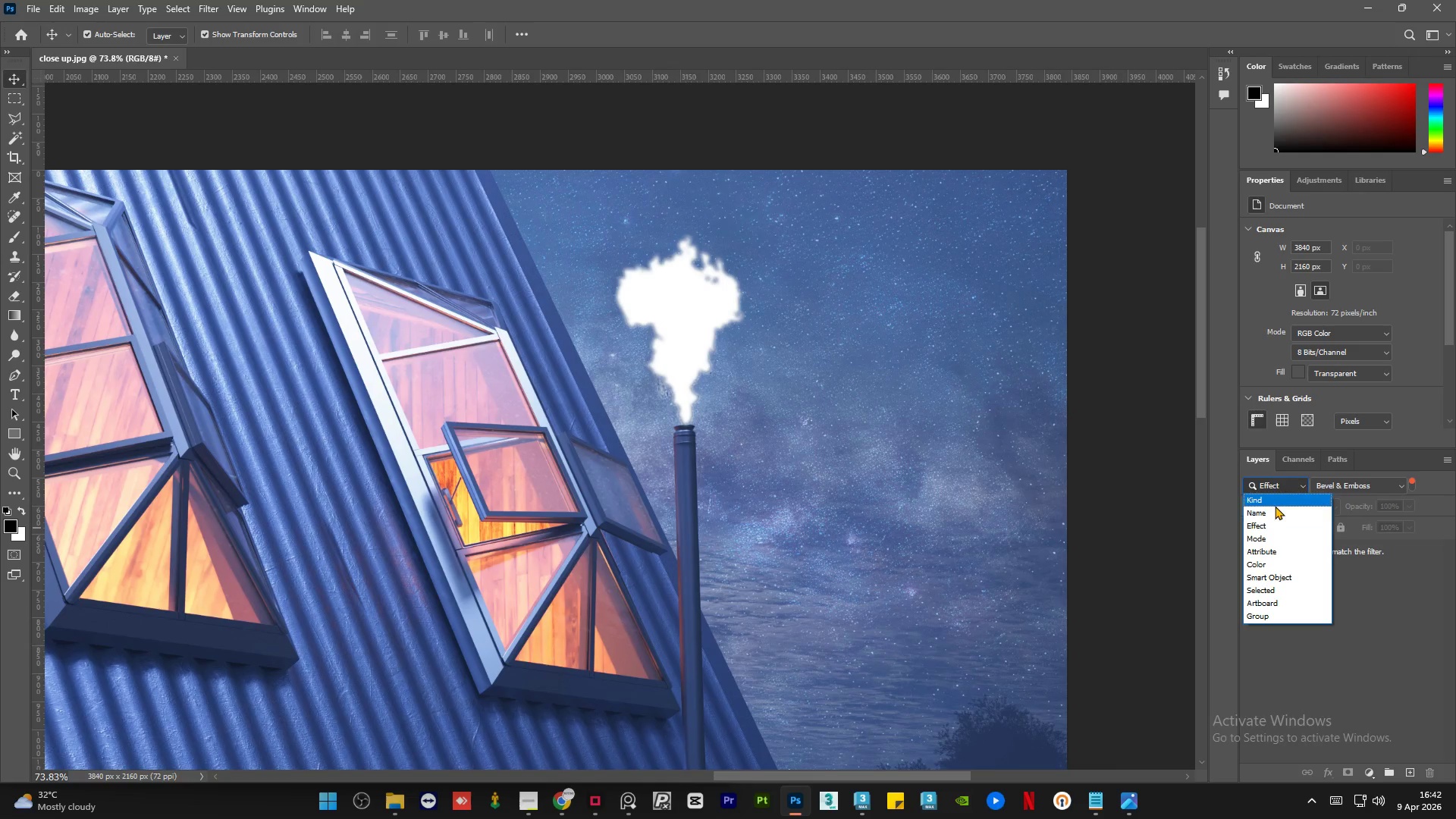 
left_click([1274, 509])
 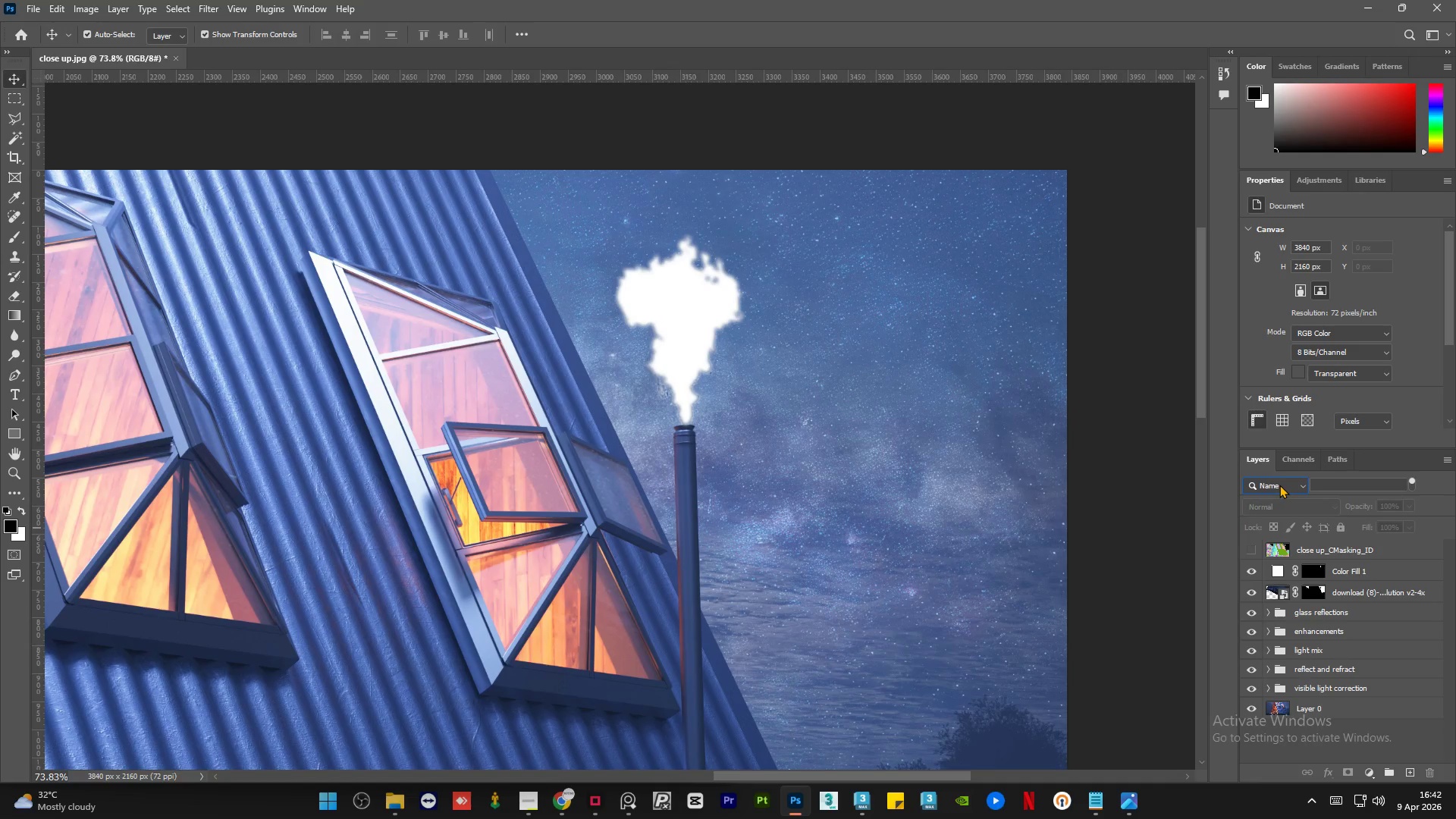 
left_click([1279, 485])
 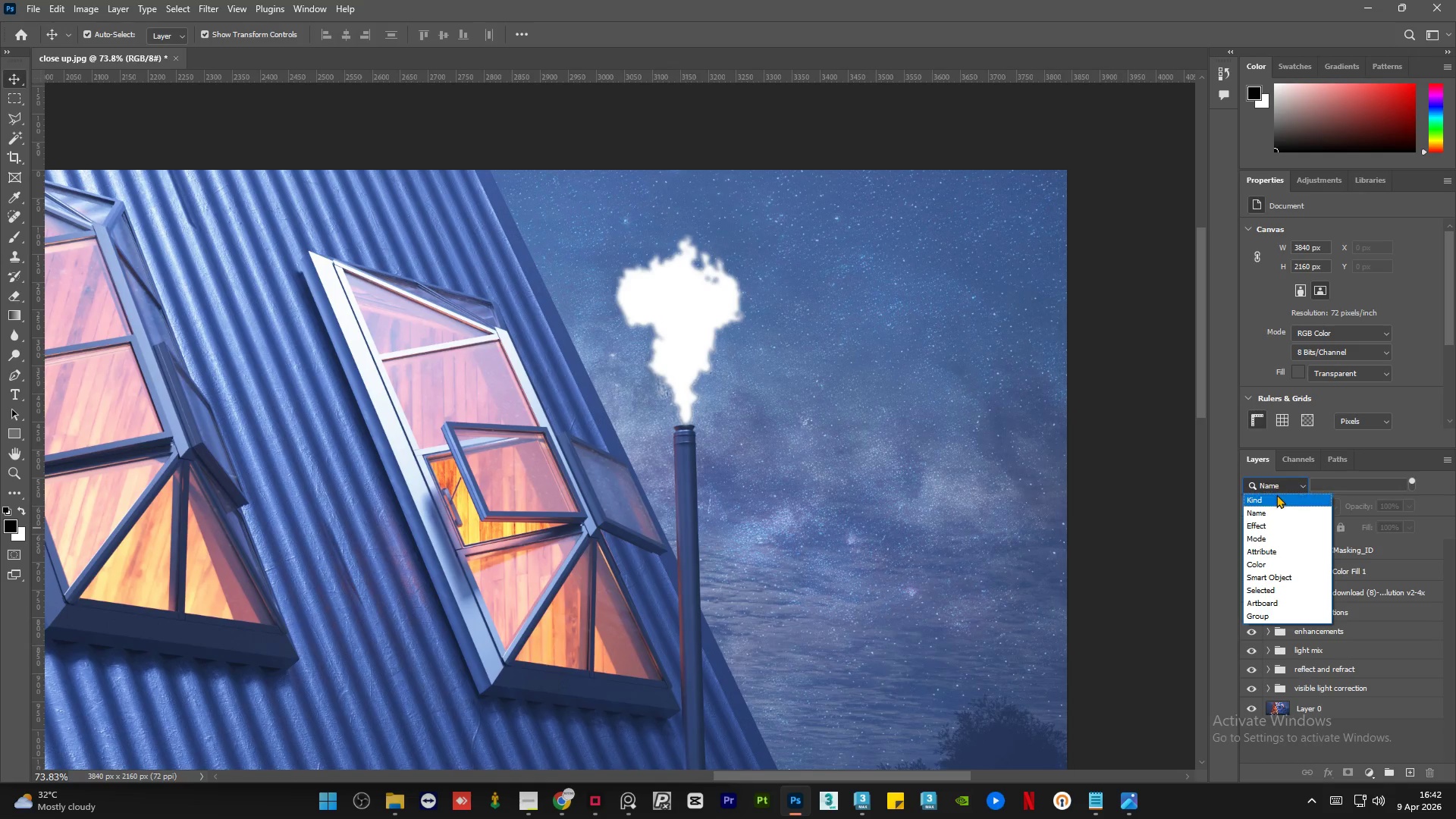 
left_click([1276, 496])
 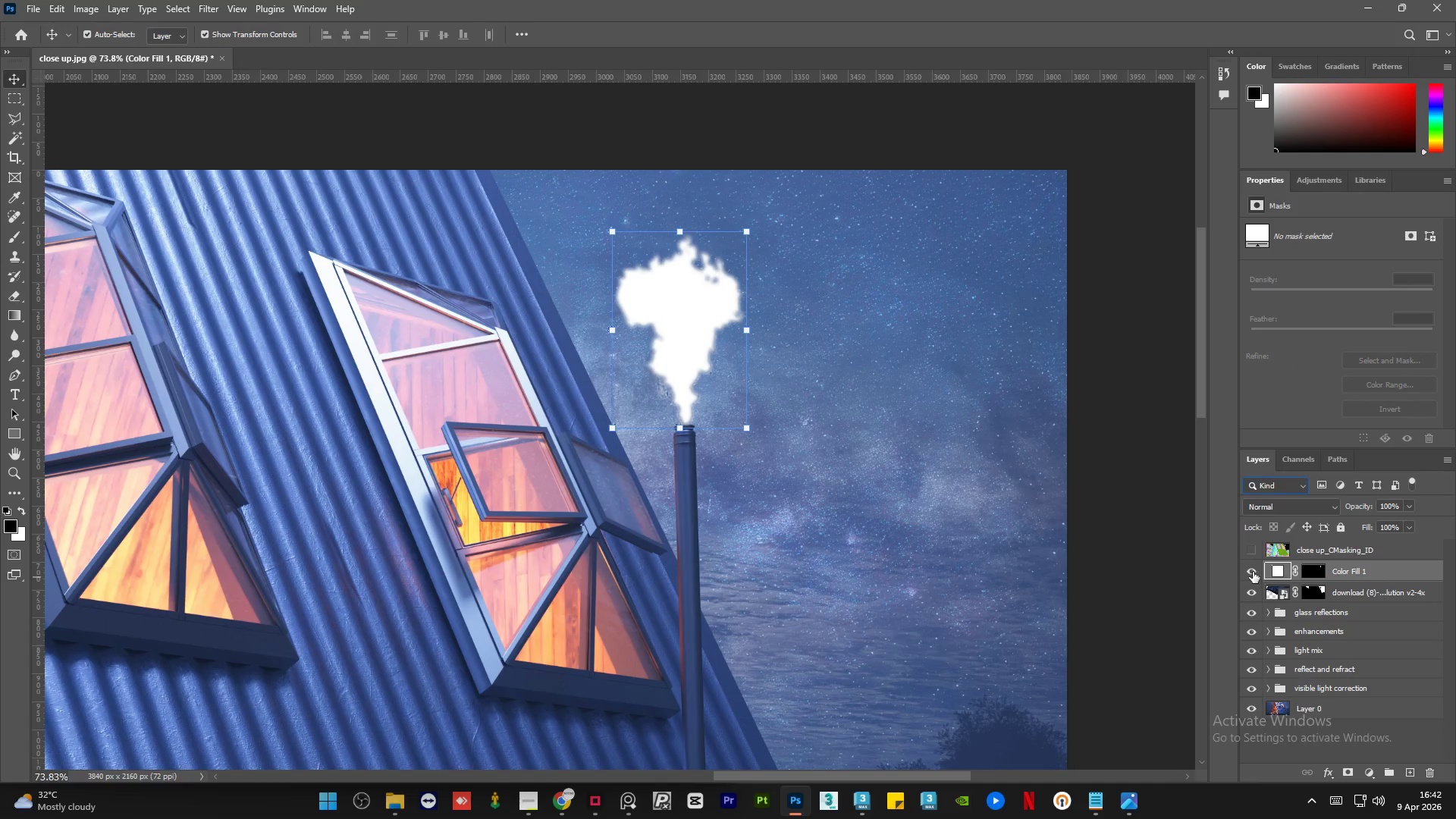 
double_click([1252, 572])
 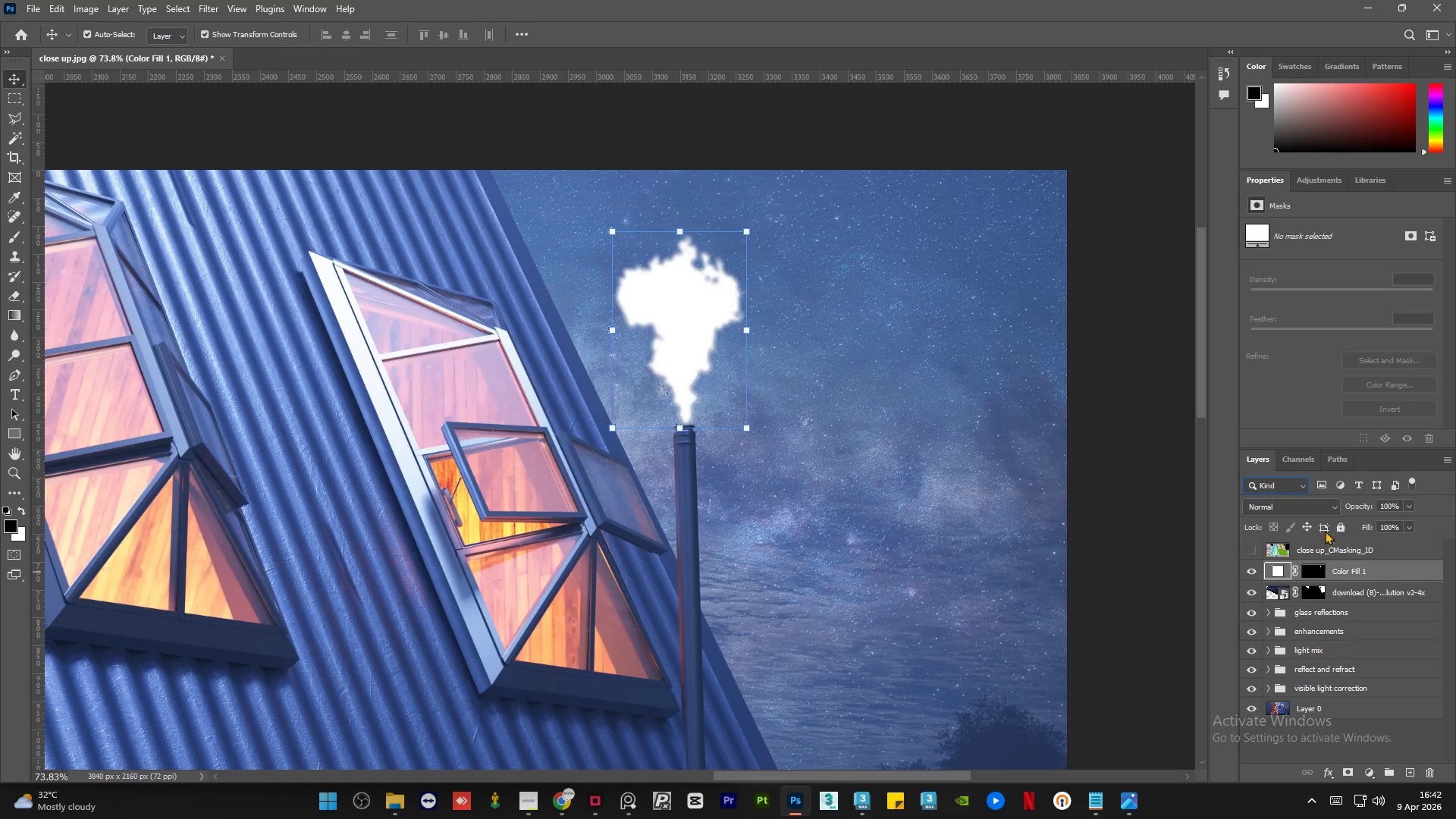 
left_click([1325, 508])
 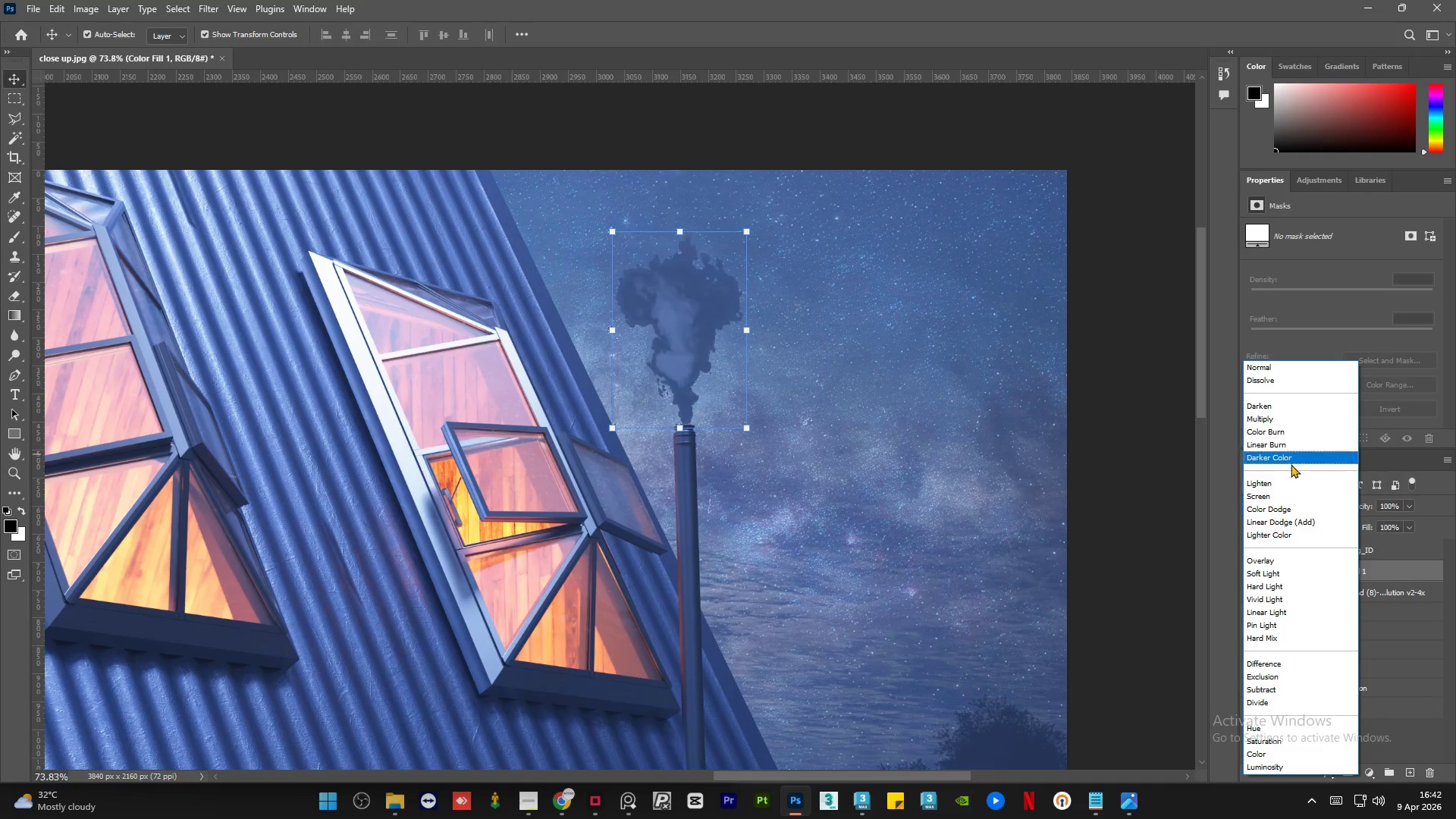 
wait(32.28)
 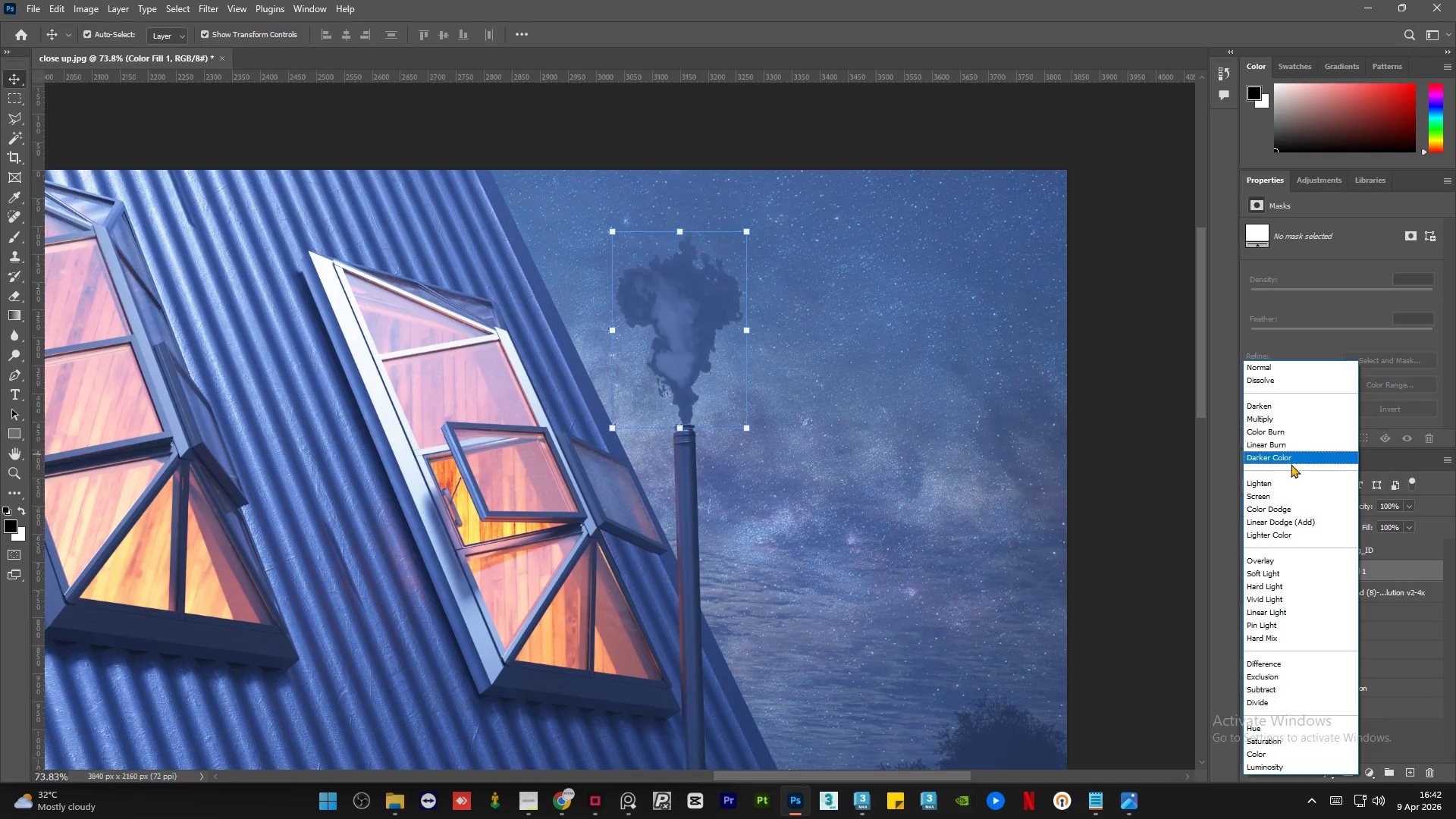 
left_click([1292, 765])
 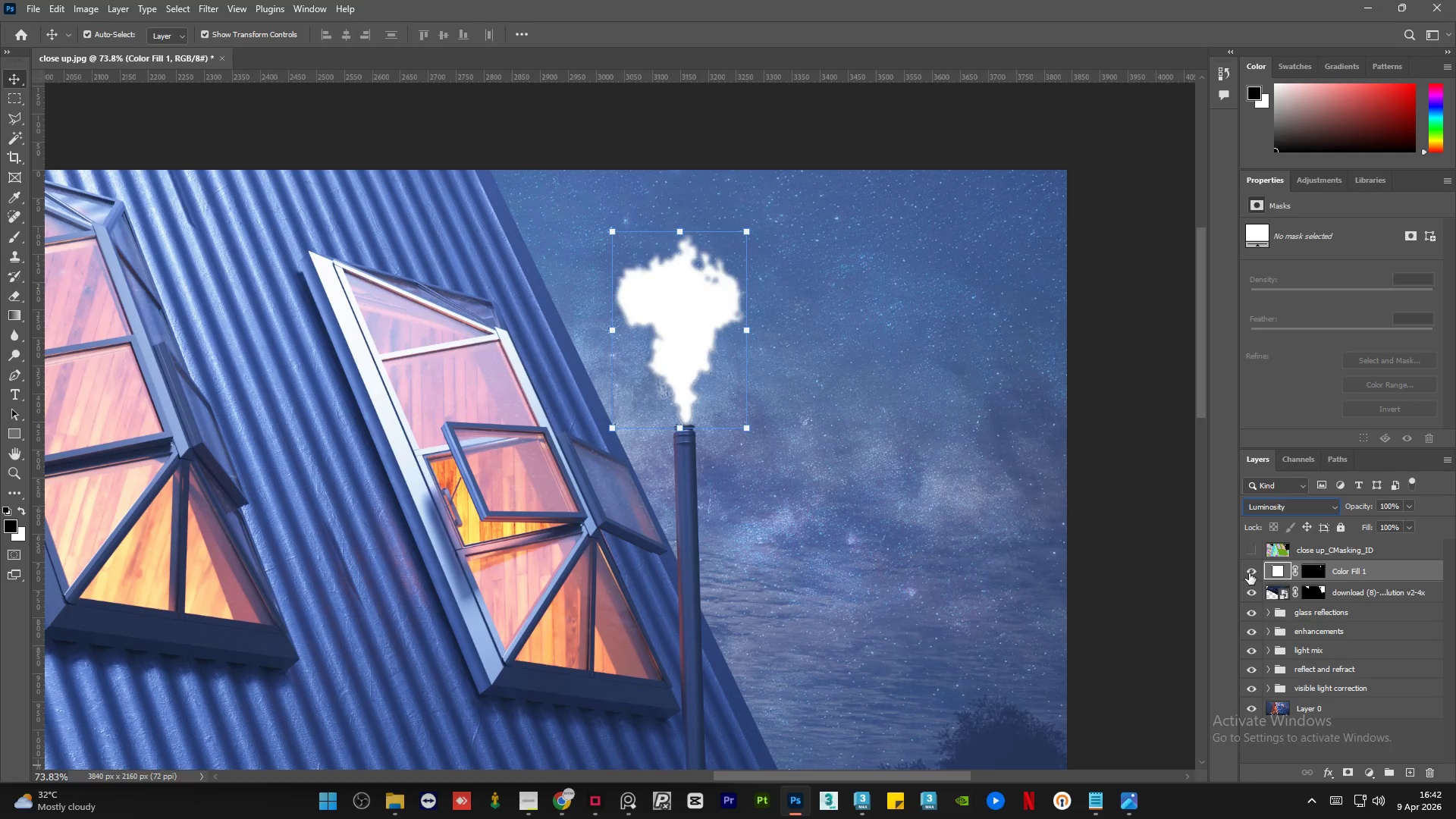 
left_click([1251, 573])
 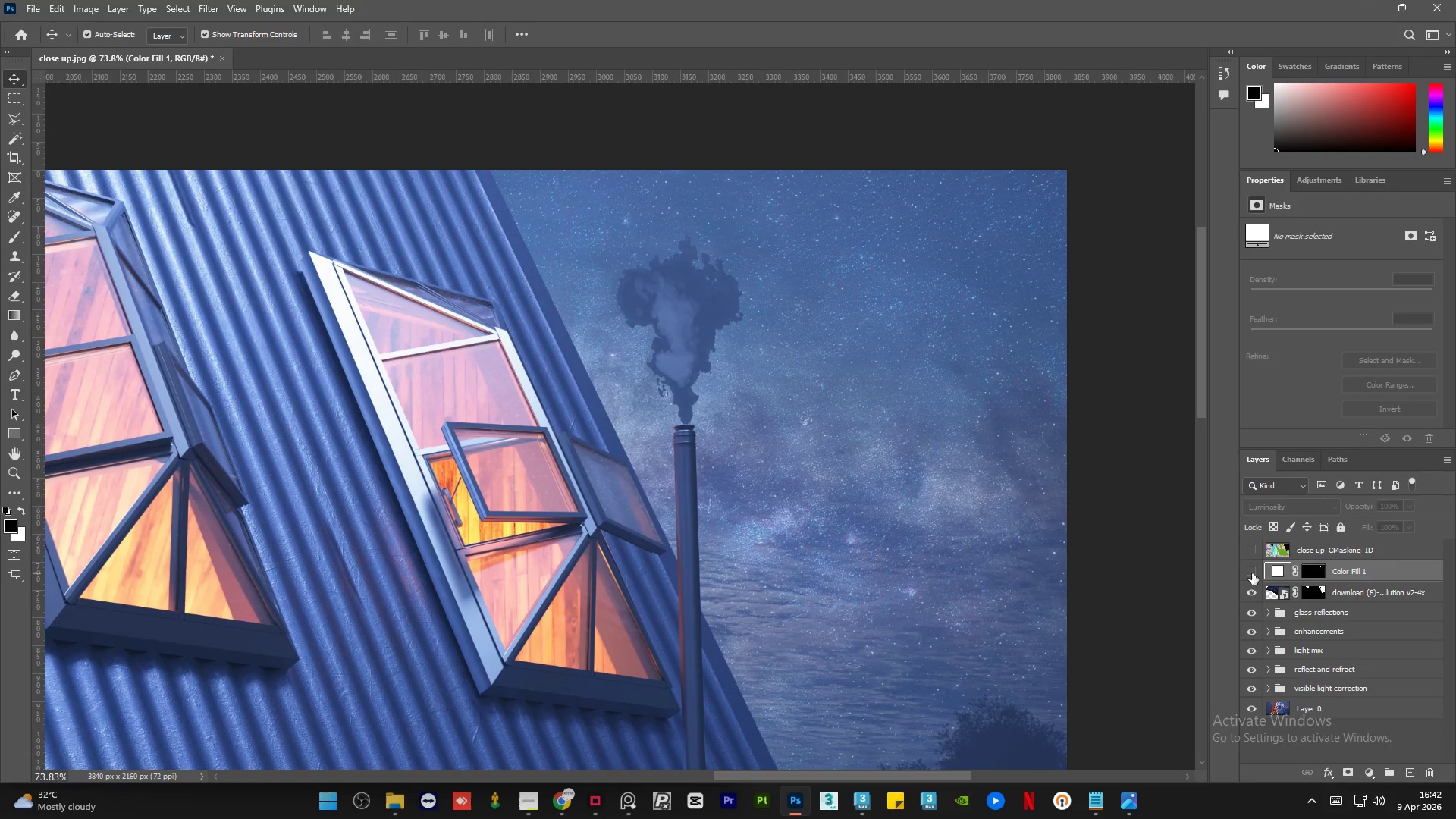 
left_click([1253, 571])
 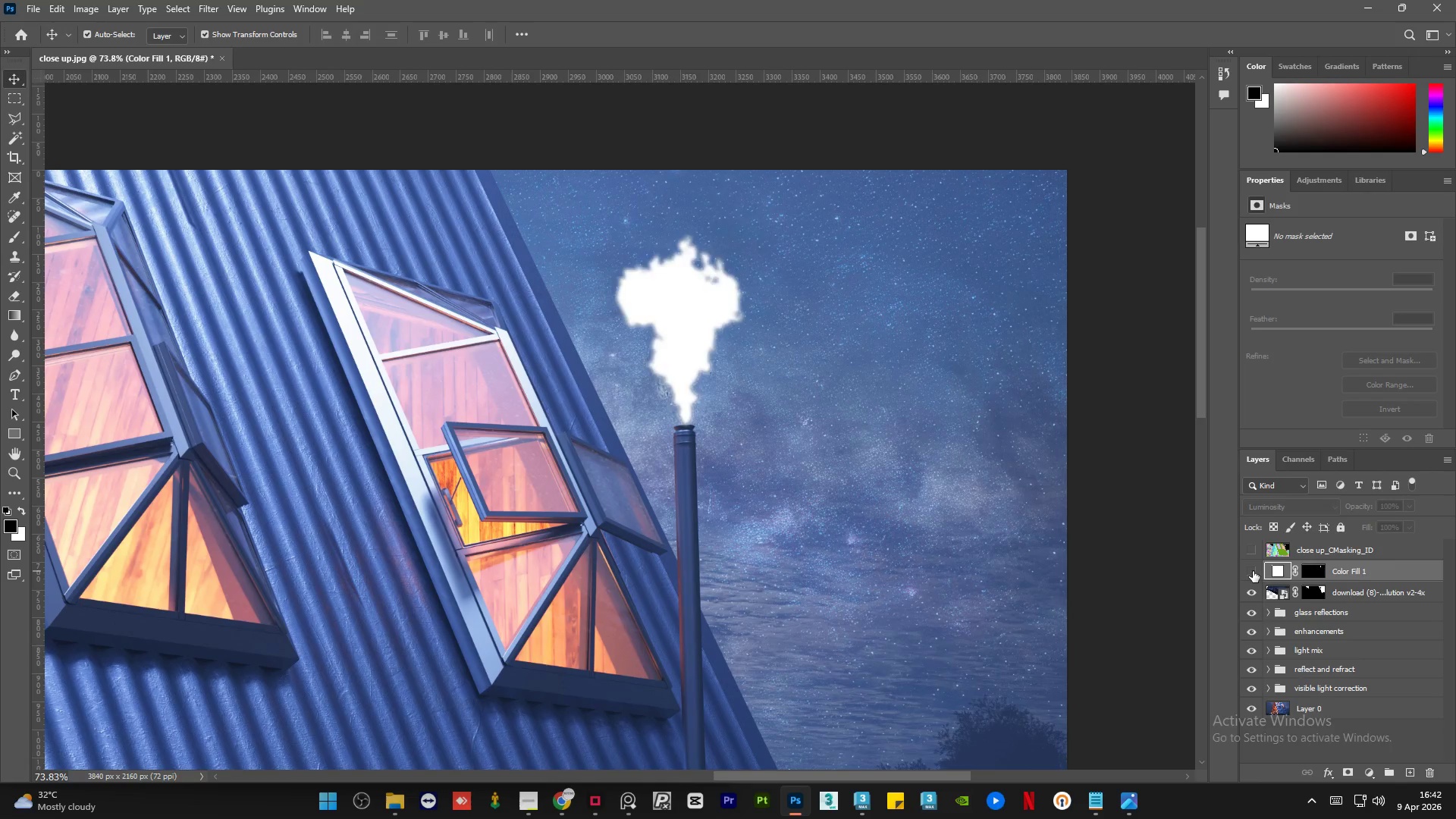 
double_click([1253, 571])
 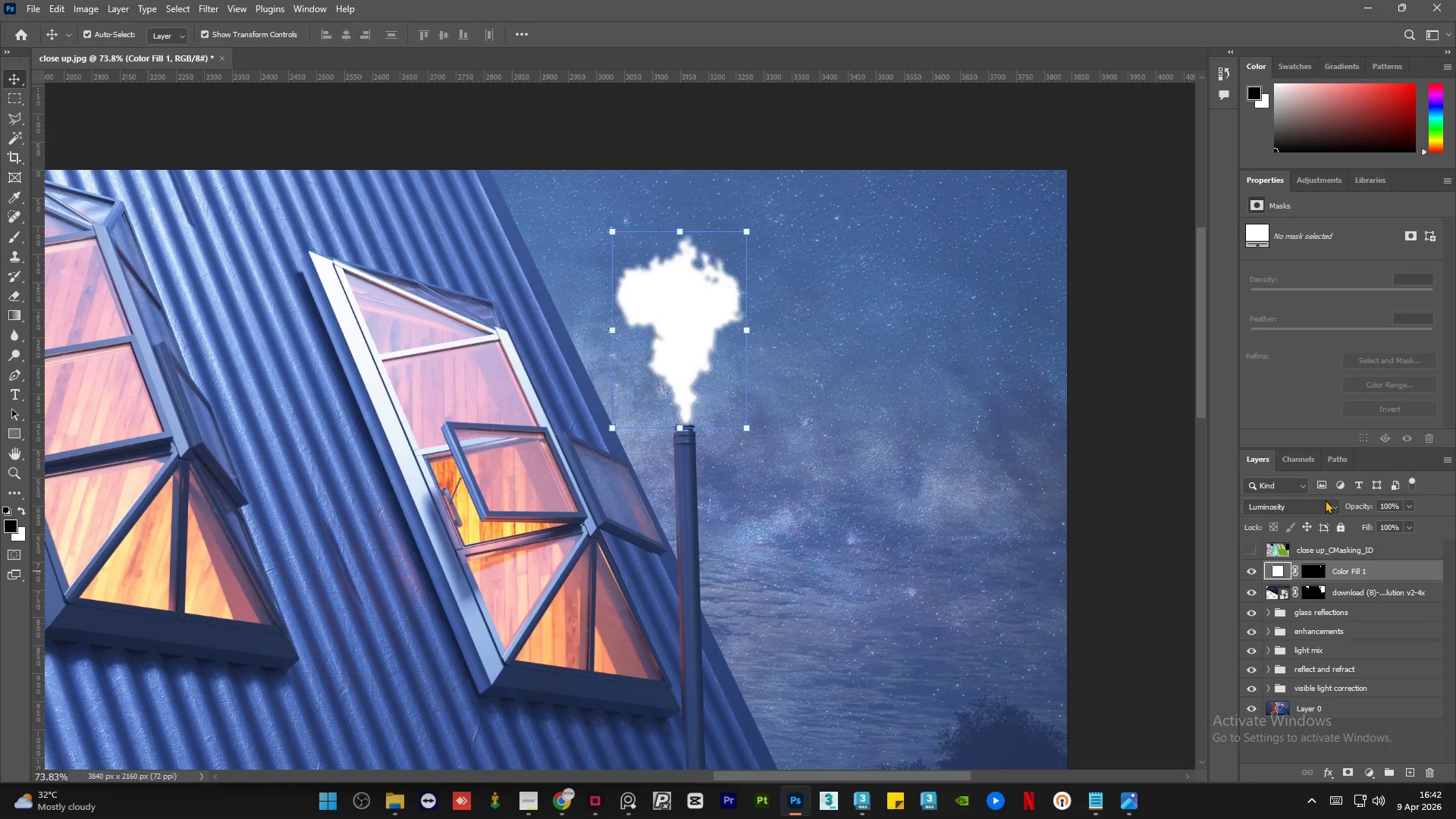 
left_click([1325, 507])
 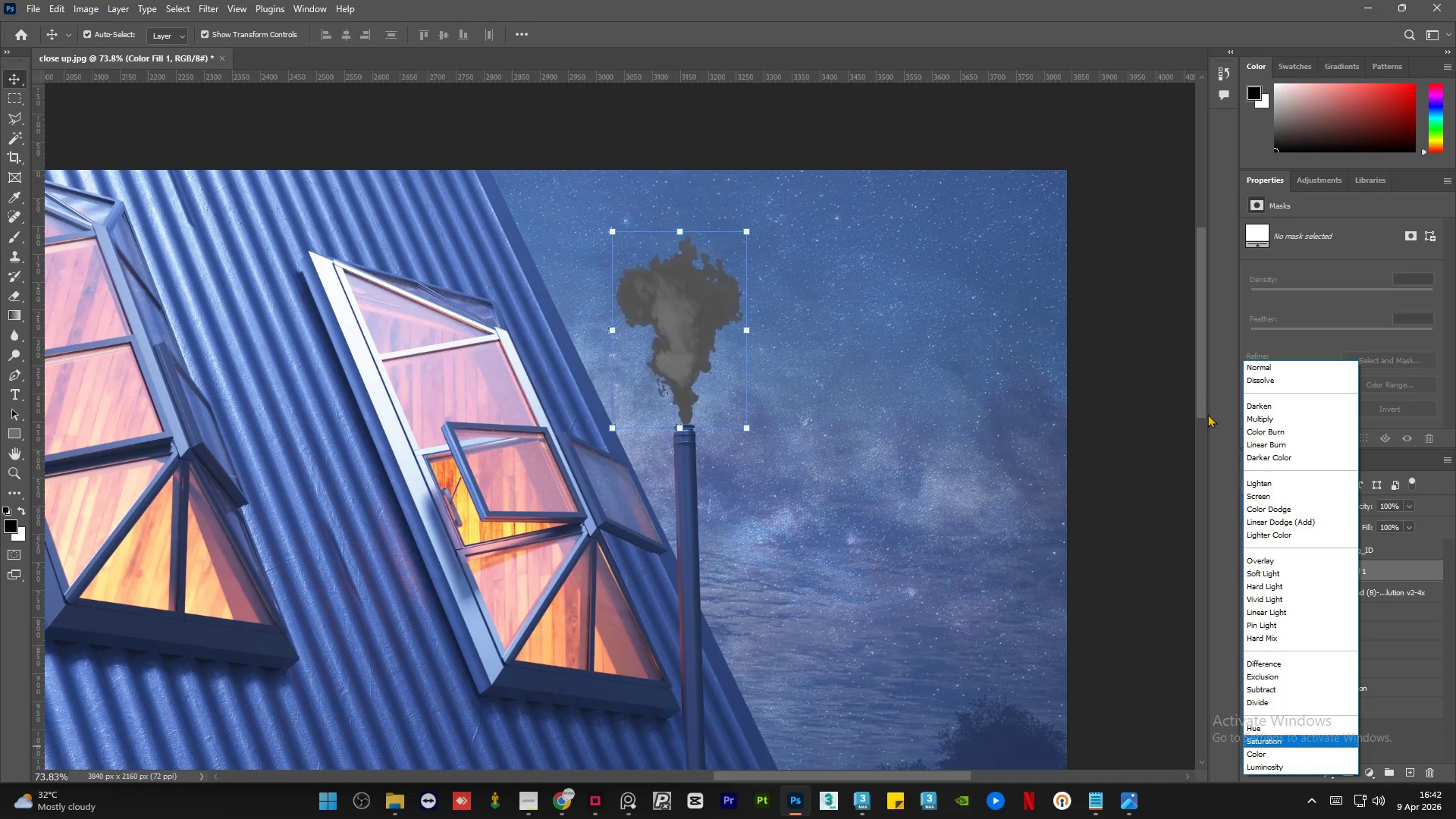 
wait(8.39)
 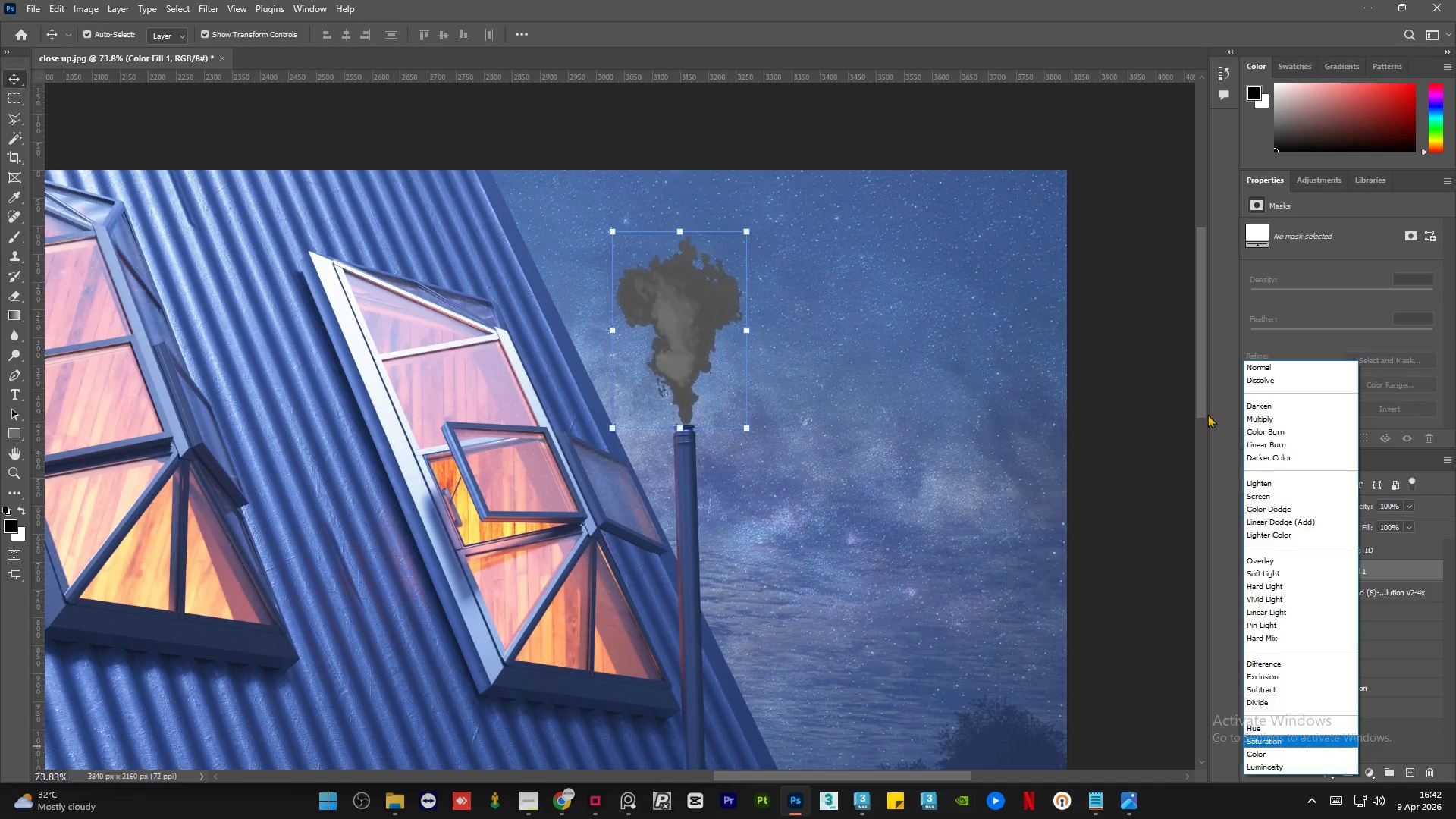 
left_click([1255, 369])
 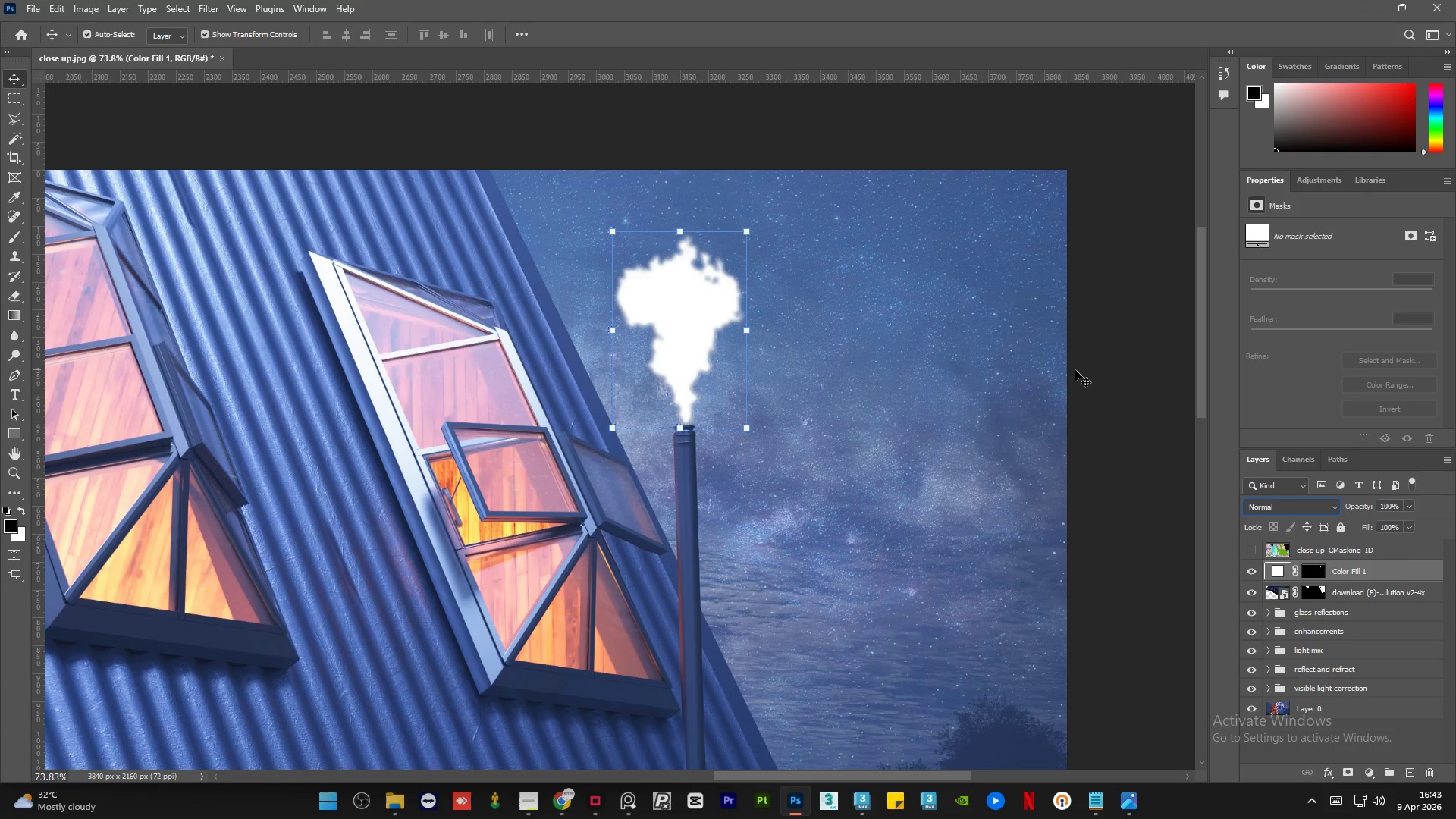 
left_click([1090, 366])
 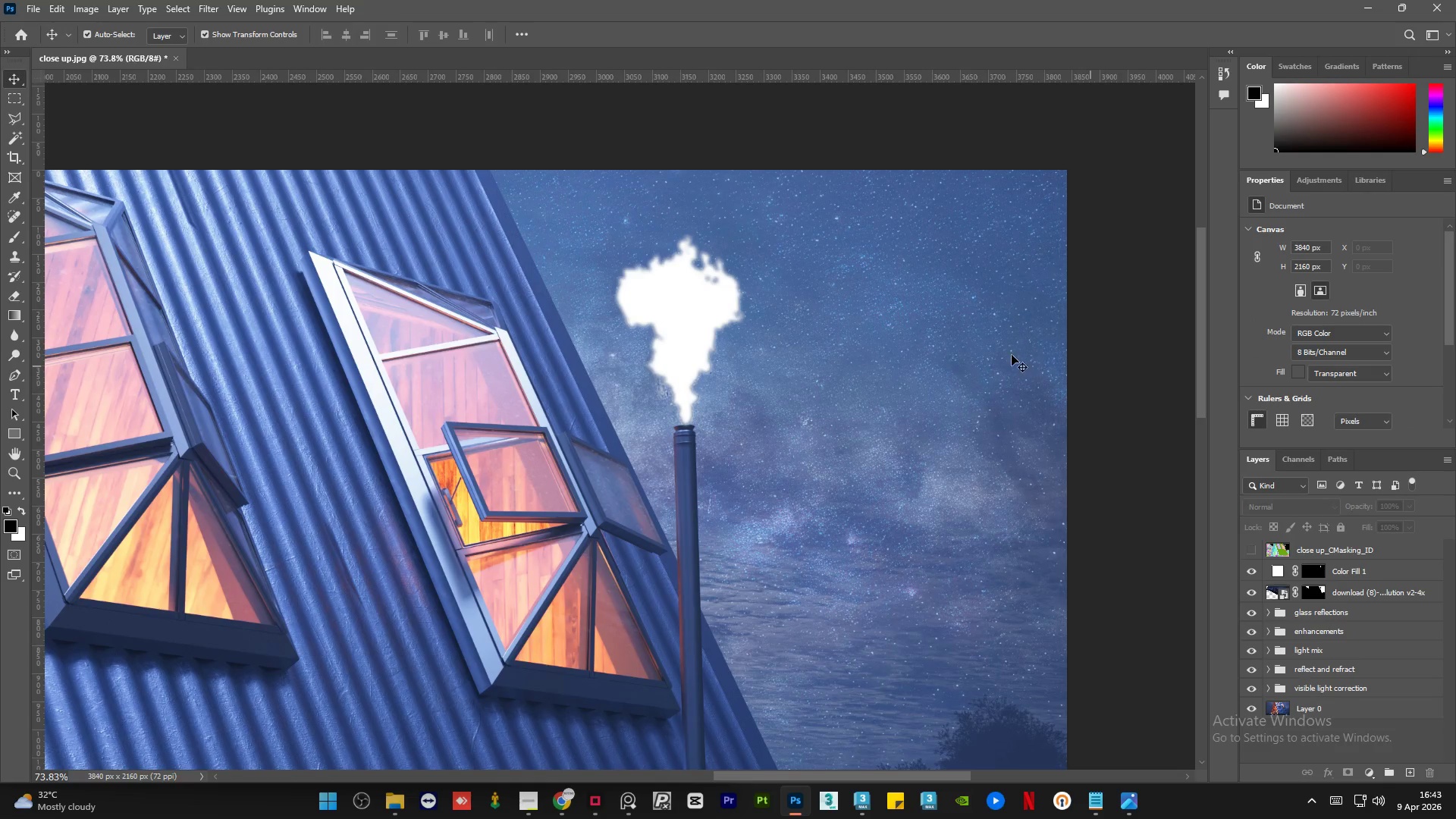 
hold_key(key=AltLeft, duration=1.05)
scroll: coordinate [867, 394], scroll_direction: down, amount: 12.0
 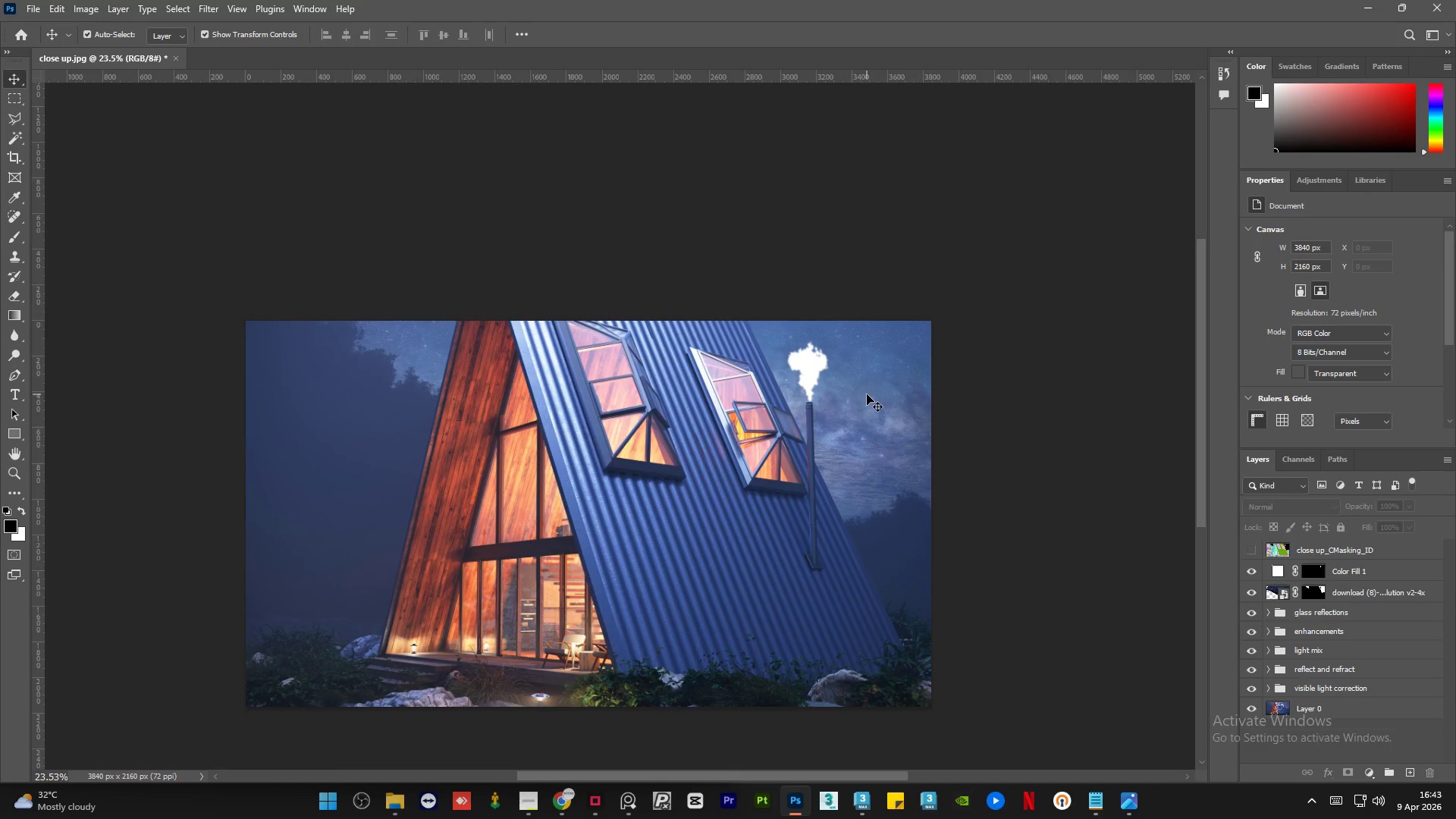 
hold_key(key=AltLeft, duration=0.59)
scroll: coordinate [470, 435], scroll_direction: down, amount: 3.0
 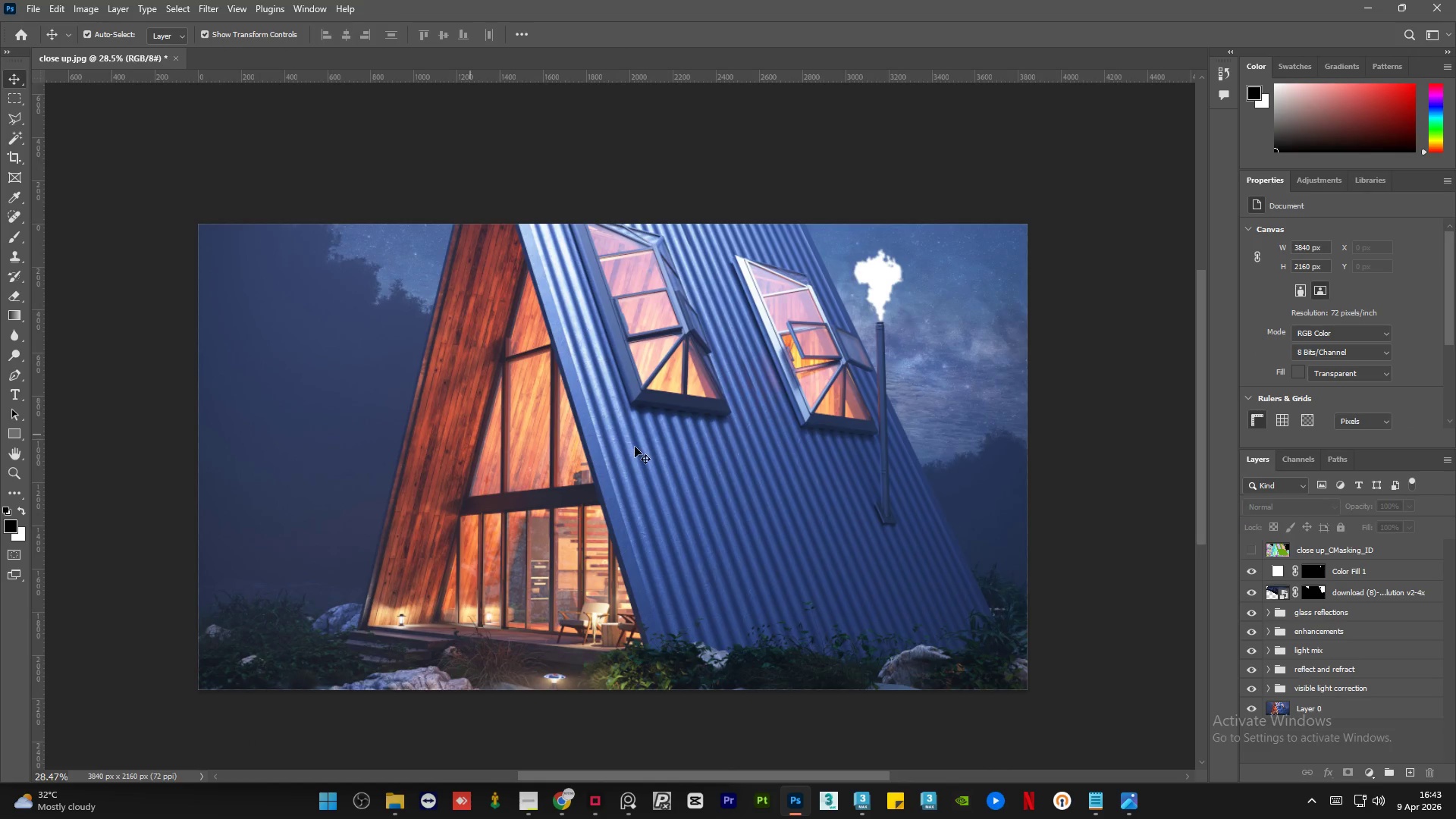 
hold_key(key=AltLeft, duration=0.78)
 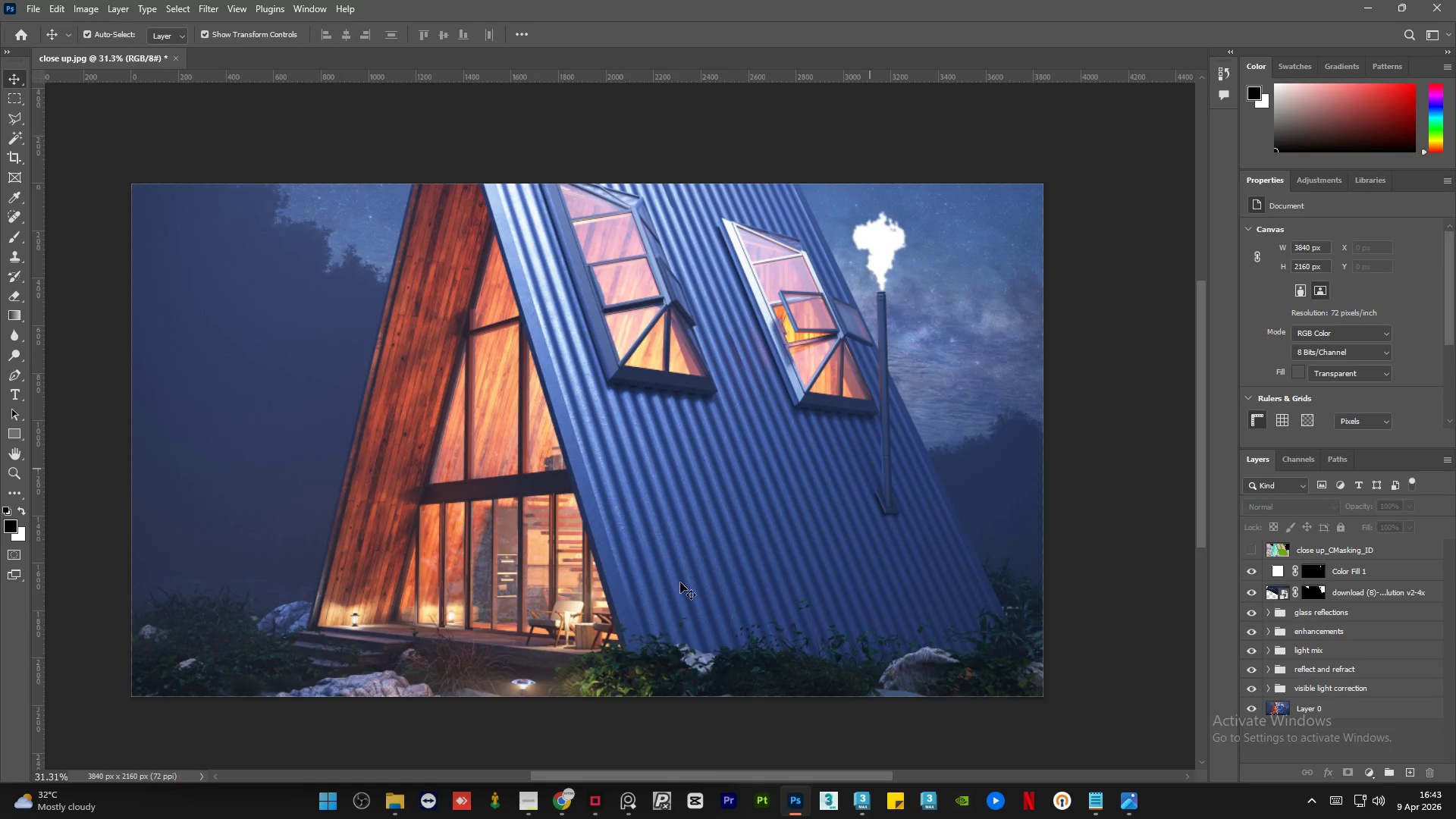 
scroll: coordinate [635, 447], scroll_direction: down, amount: 3.0
 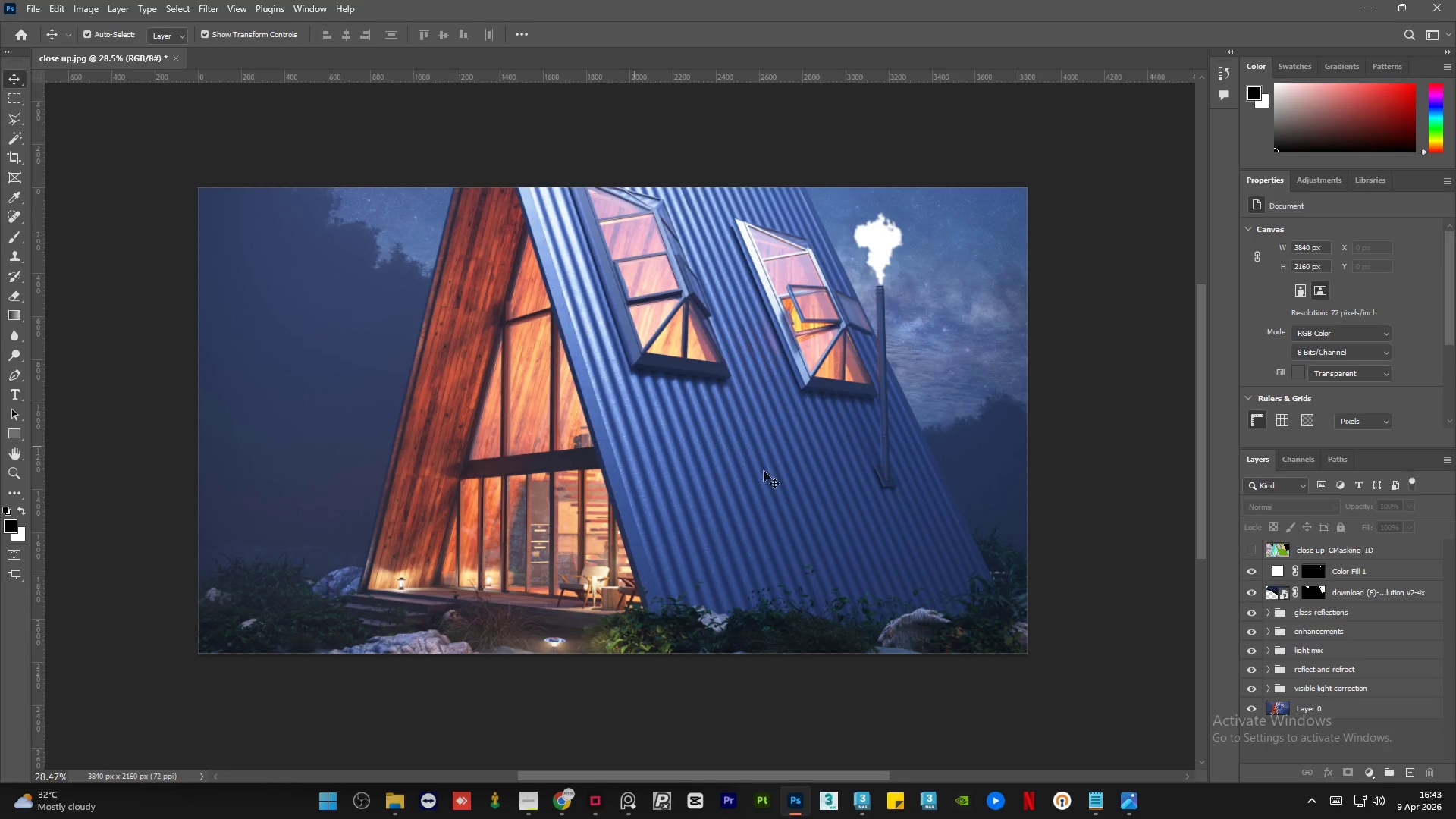 
hold_key(key=AltLeft, duration=6.05)
scroll: coordinate [870, 469], scroll_direction: up, amount: 3.0
 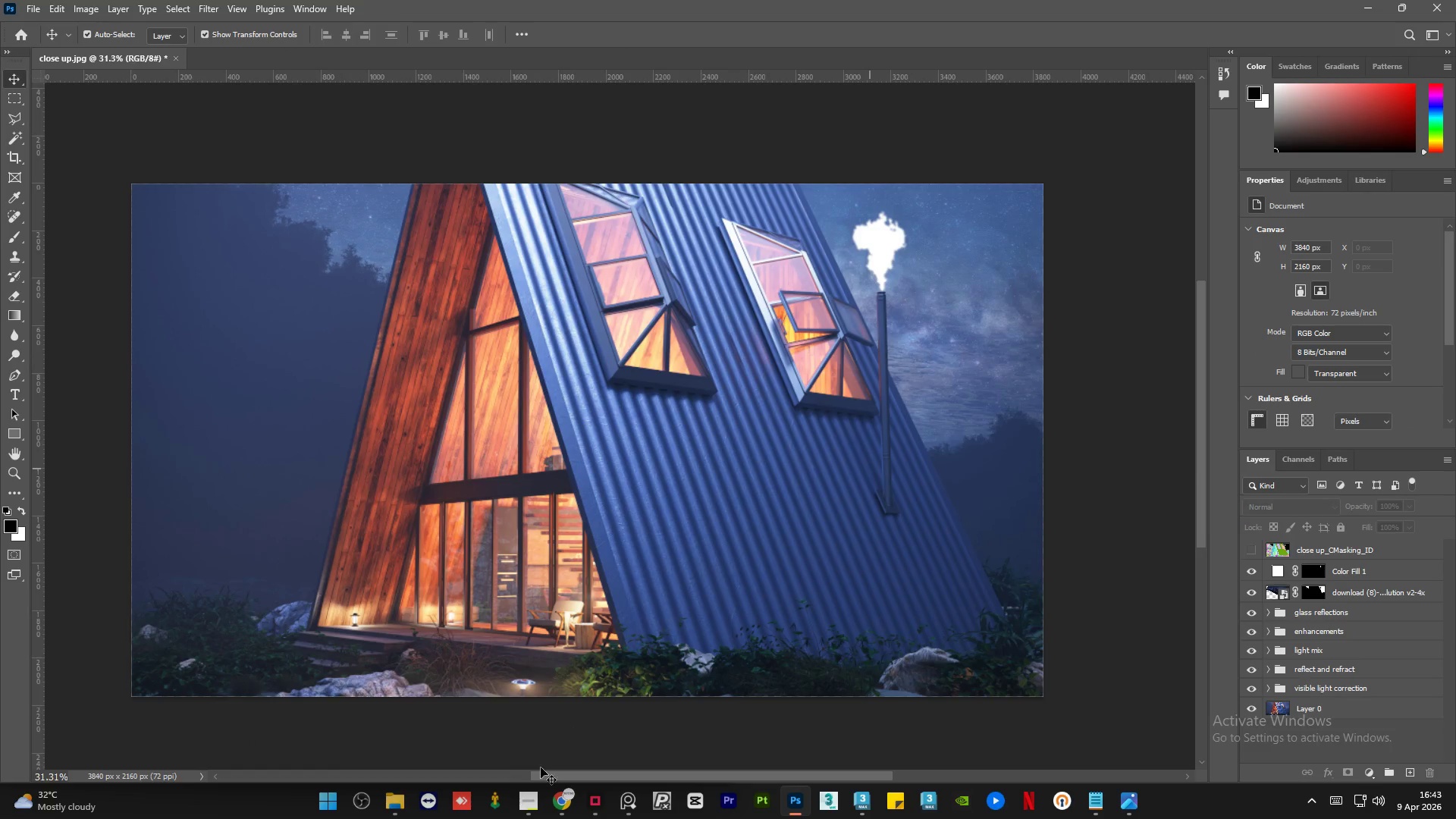 
left_click([525, 813])